 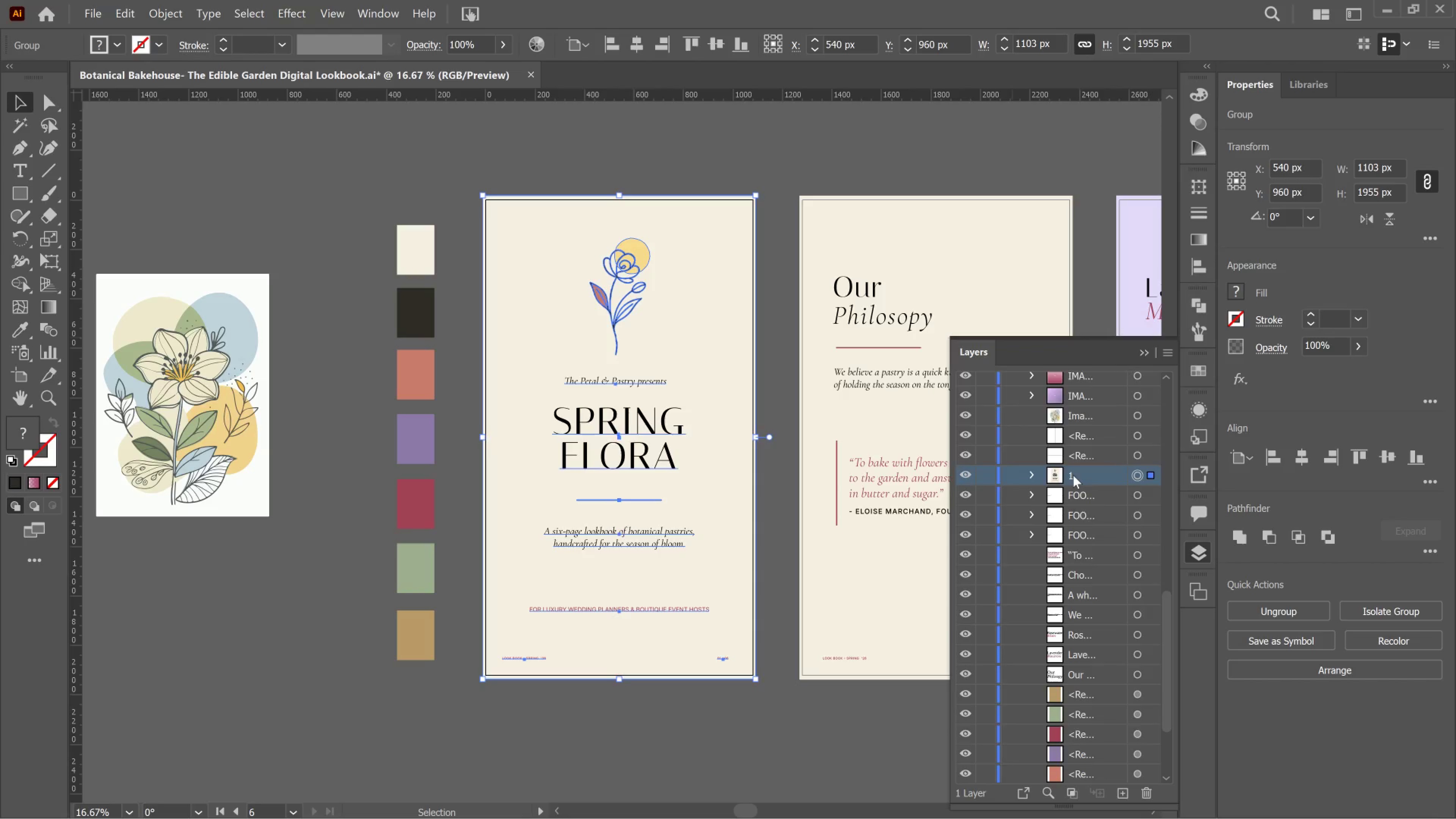 
double_click([1073, 475])
 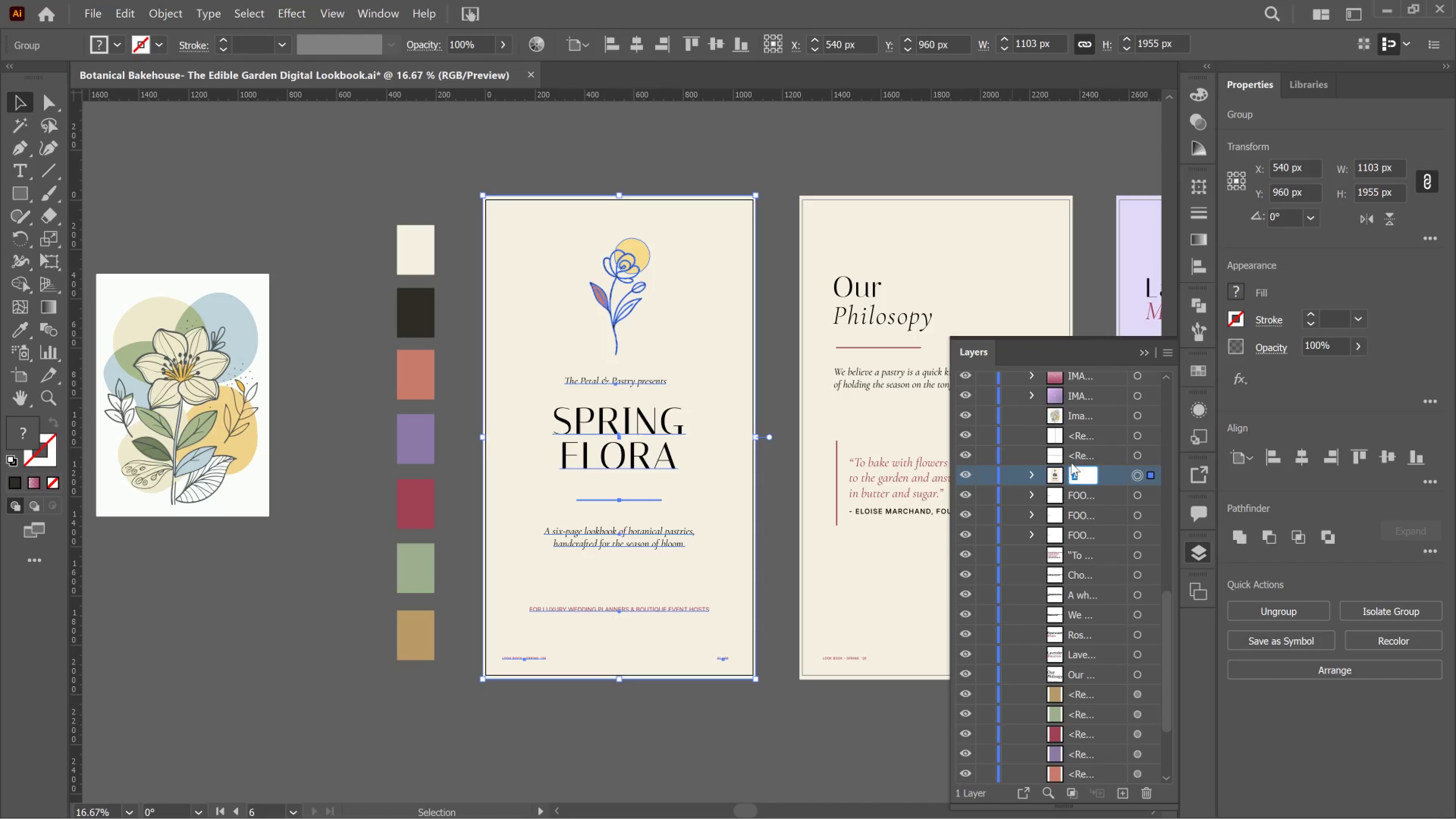 
type(1ST PAGE)
 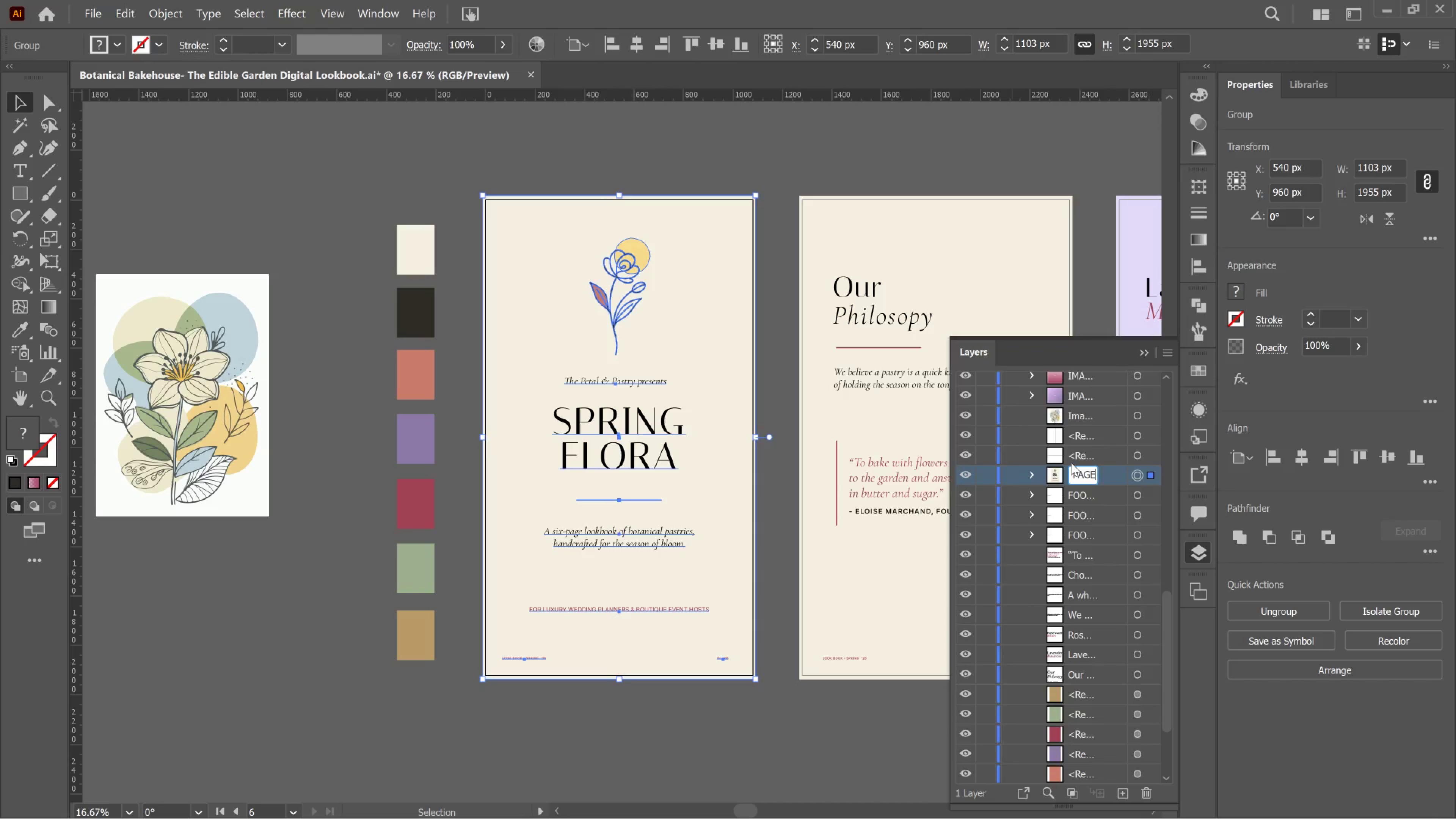 
key(Enter)
 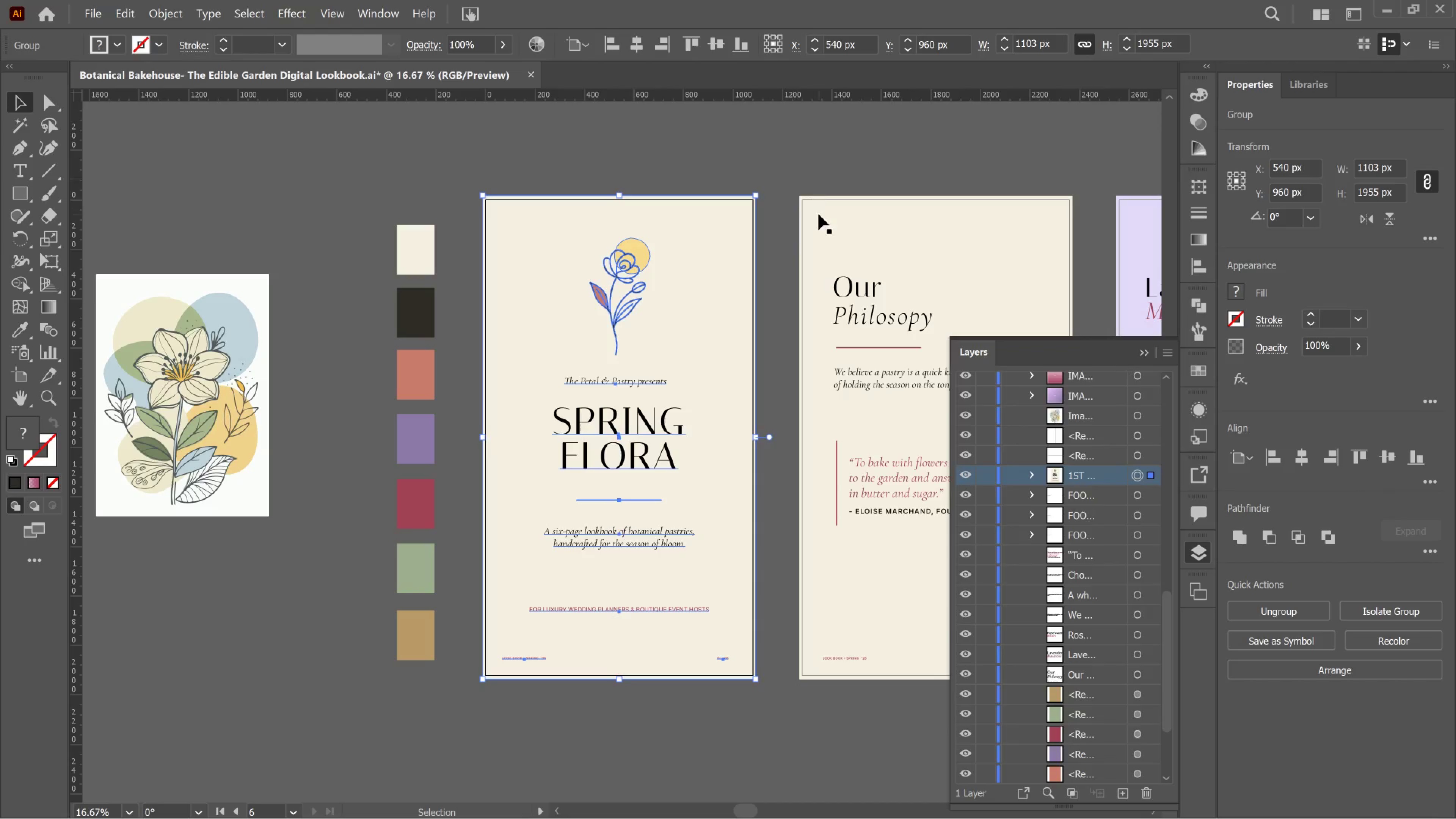 
left_click_drag(start_coordinate=[792, 157], to_coordinate=[923, 628])
 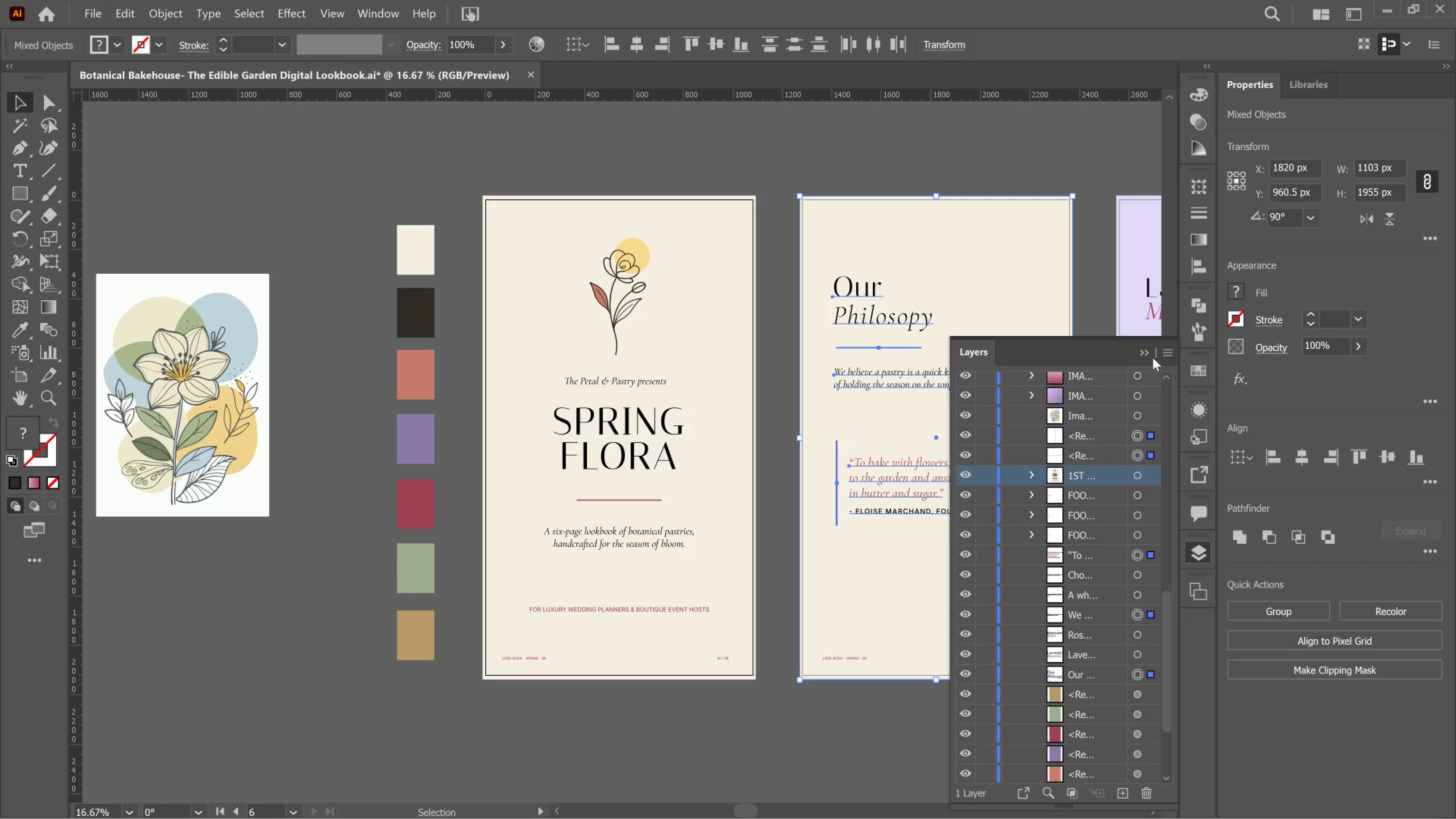 
left_click([1138, 352])
 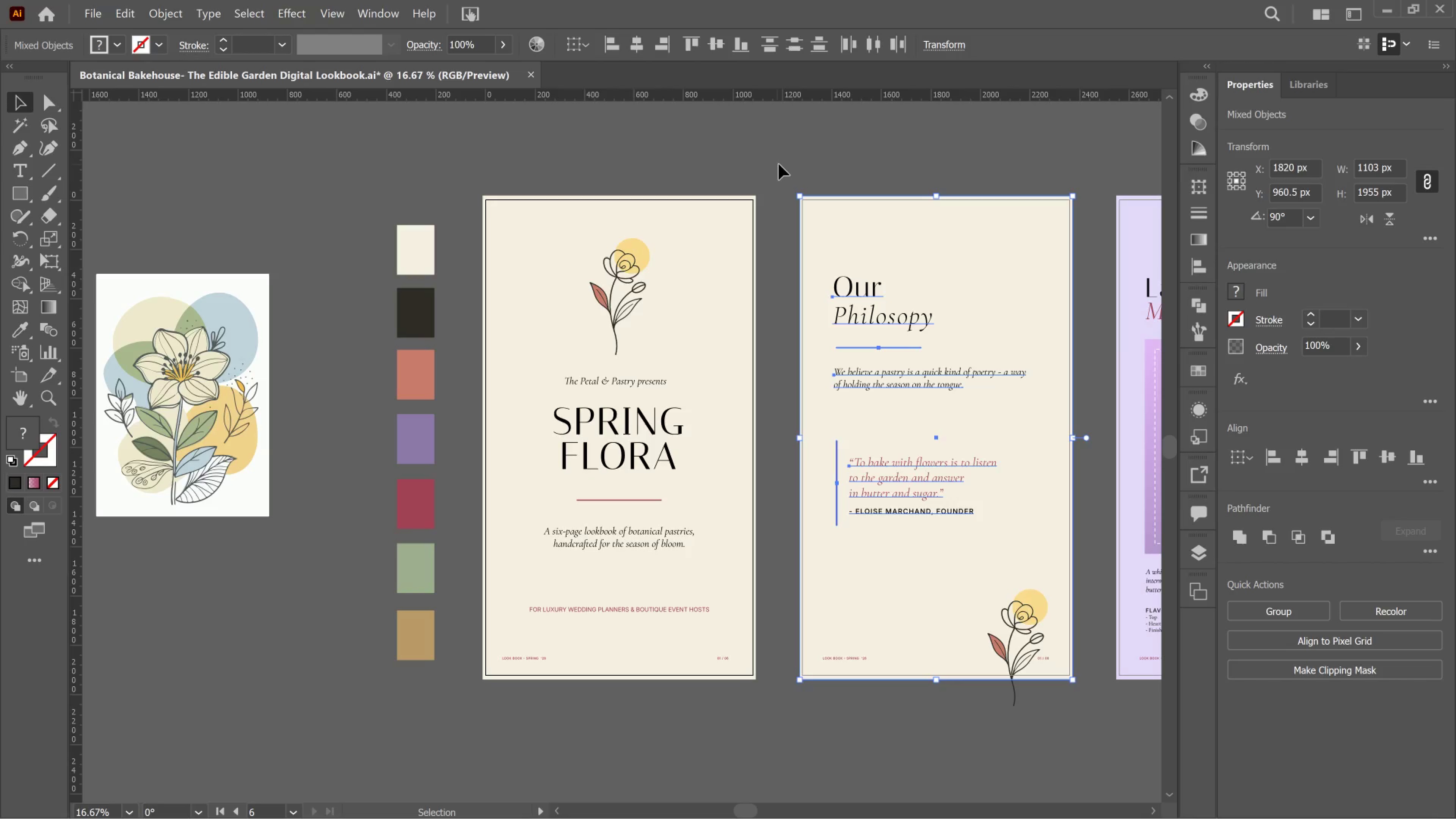 
left_click_drag(start_coordinate=[781, 164], to_coordinate=[1094, 709])
 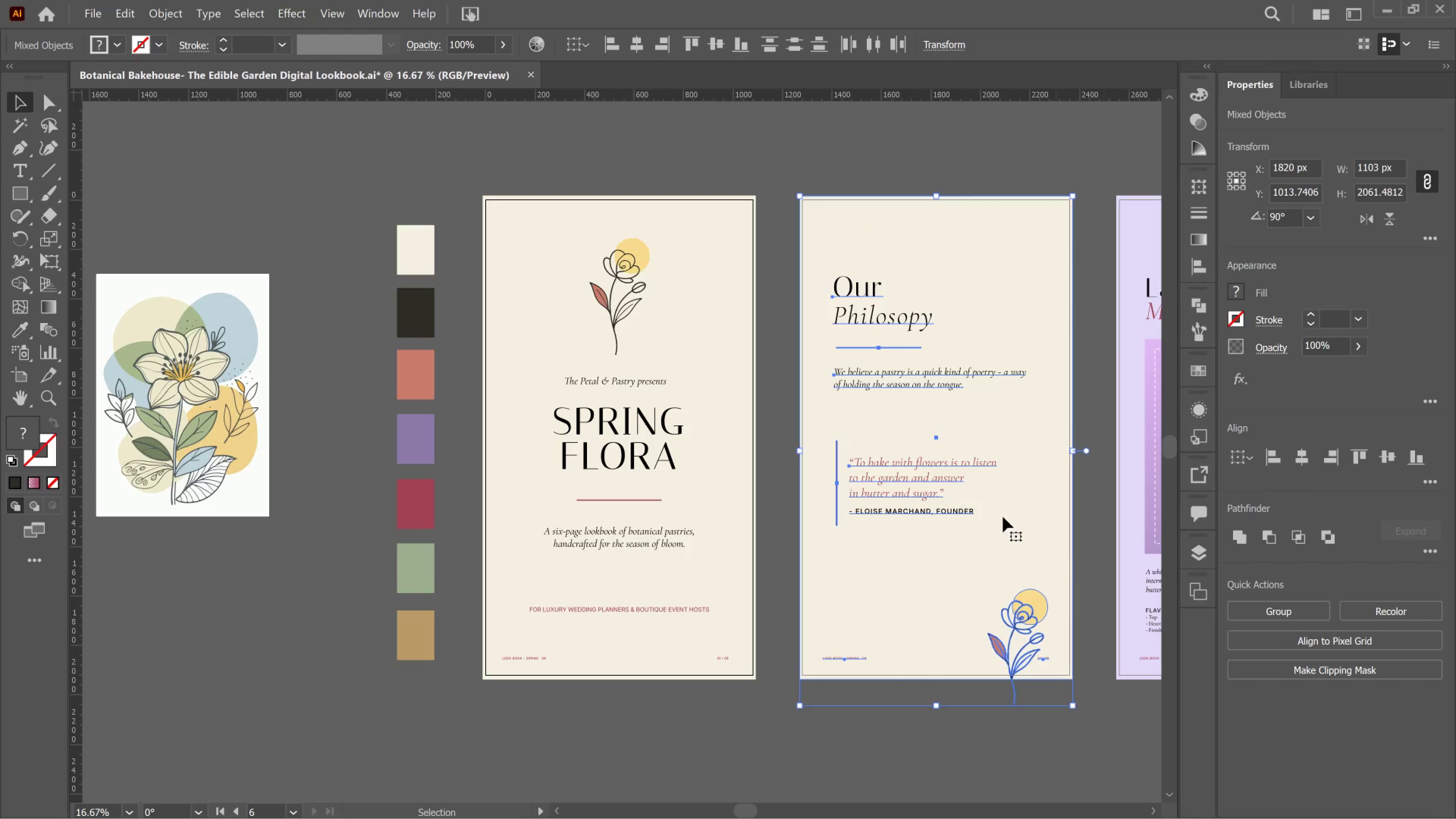 
left_click([1264, 610])
 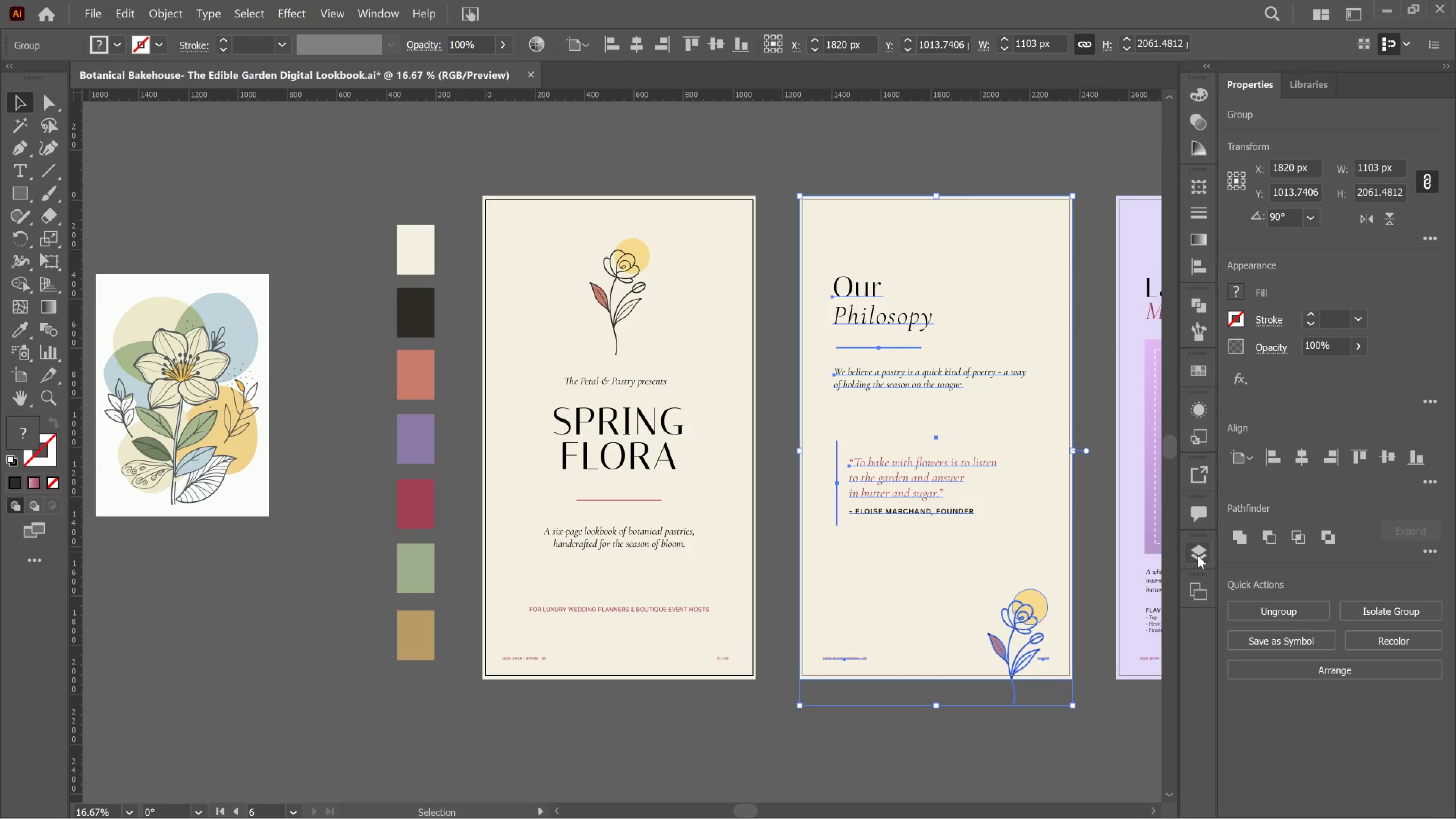 
left_click([1198, 555])
 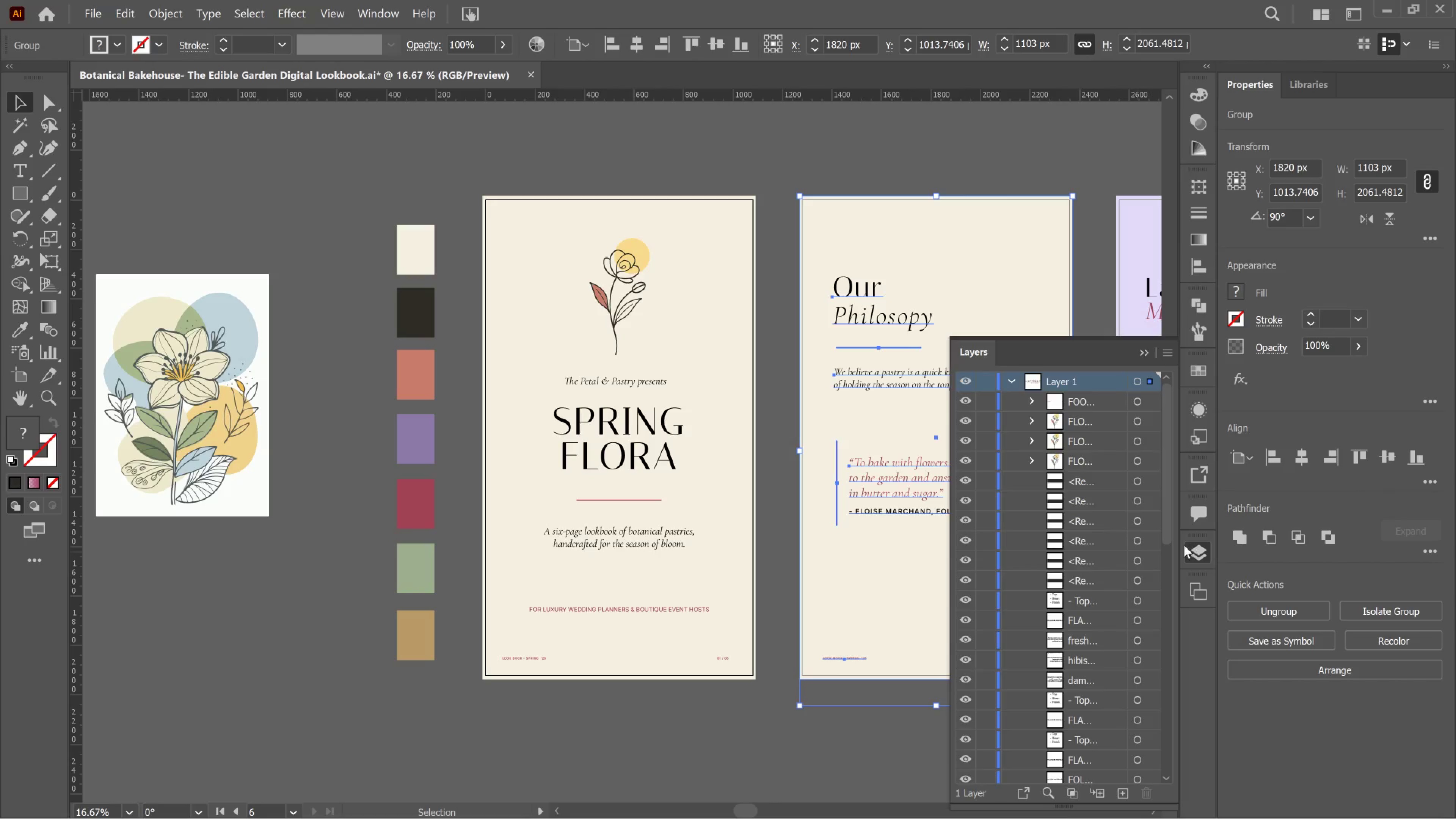 
scroll: coordinate [1114, 580], scroll_direction: down, amount: 10.0
 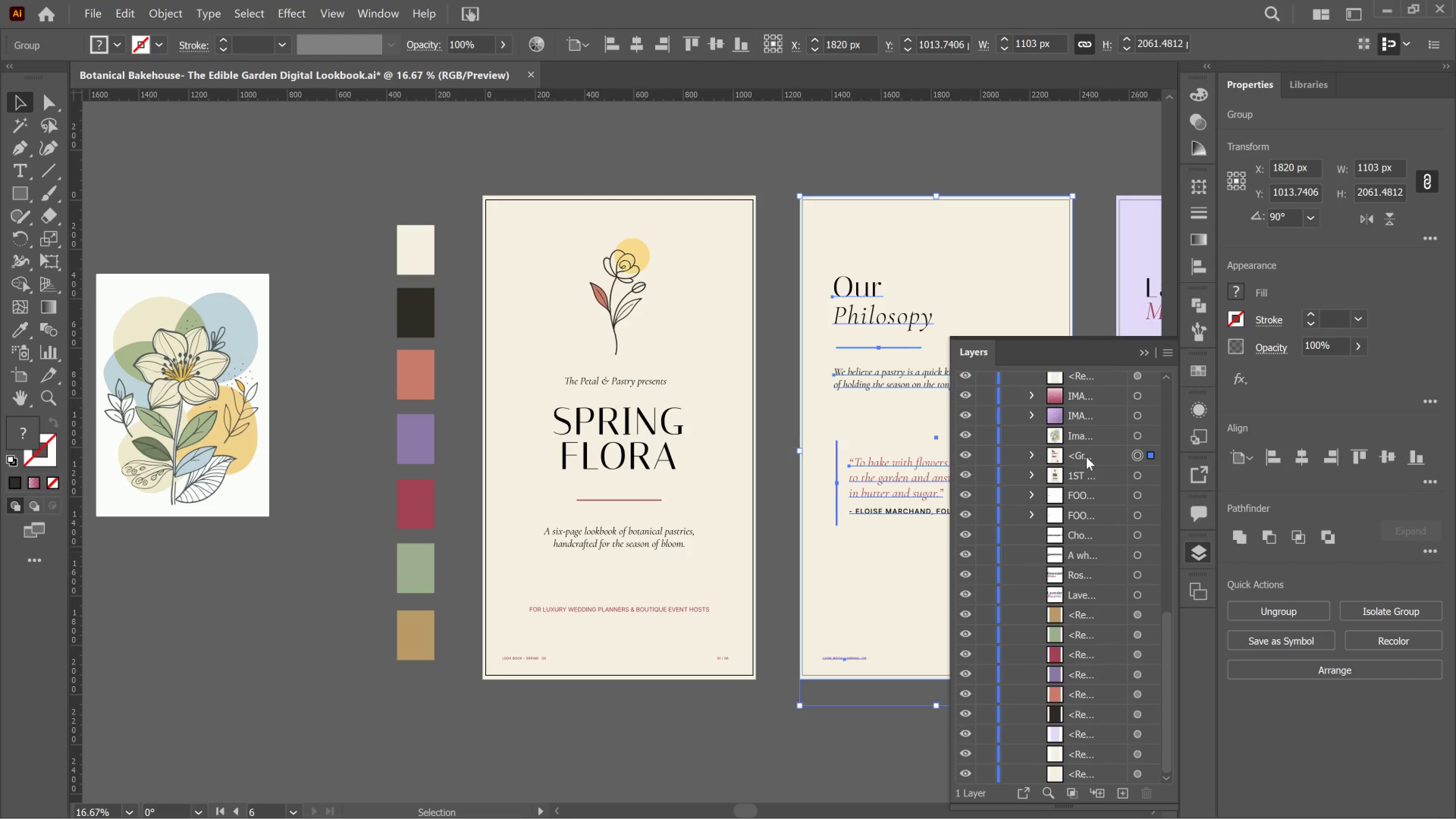 
double_click([1086, 457])
 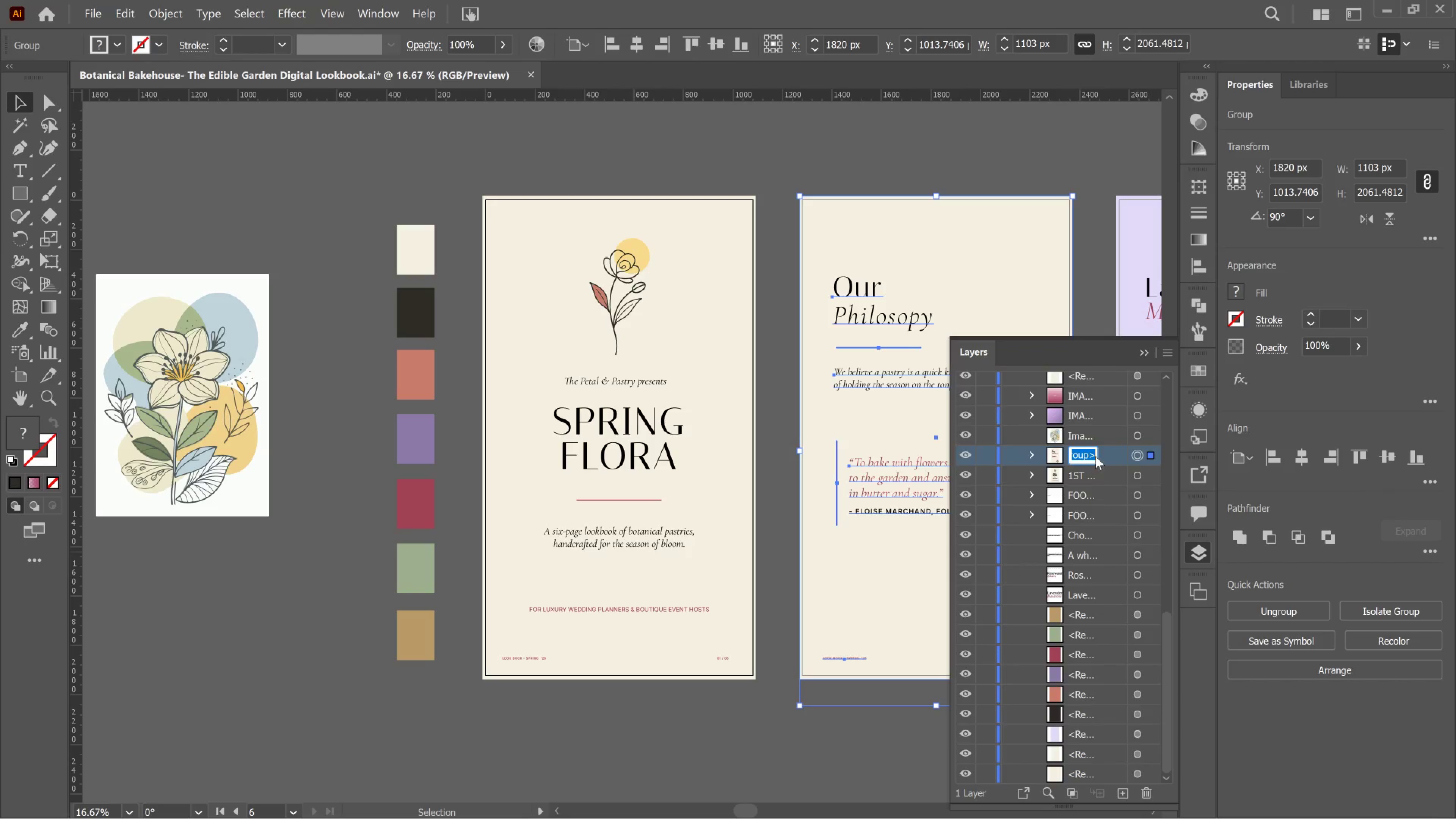 
type(2ND PAGE)
 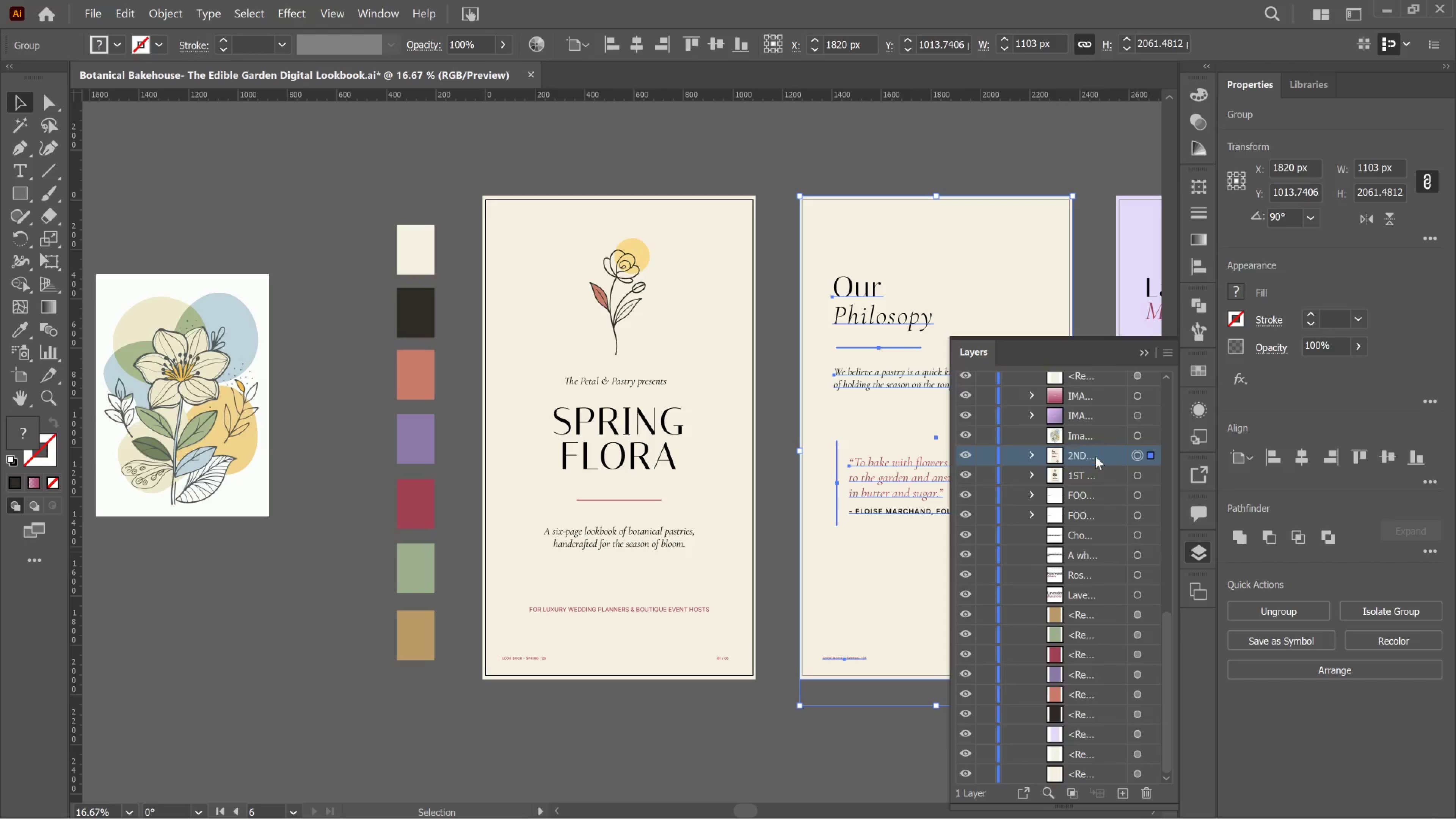 
key(Enter)
 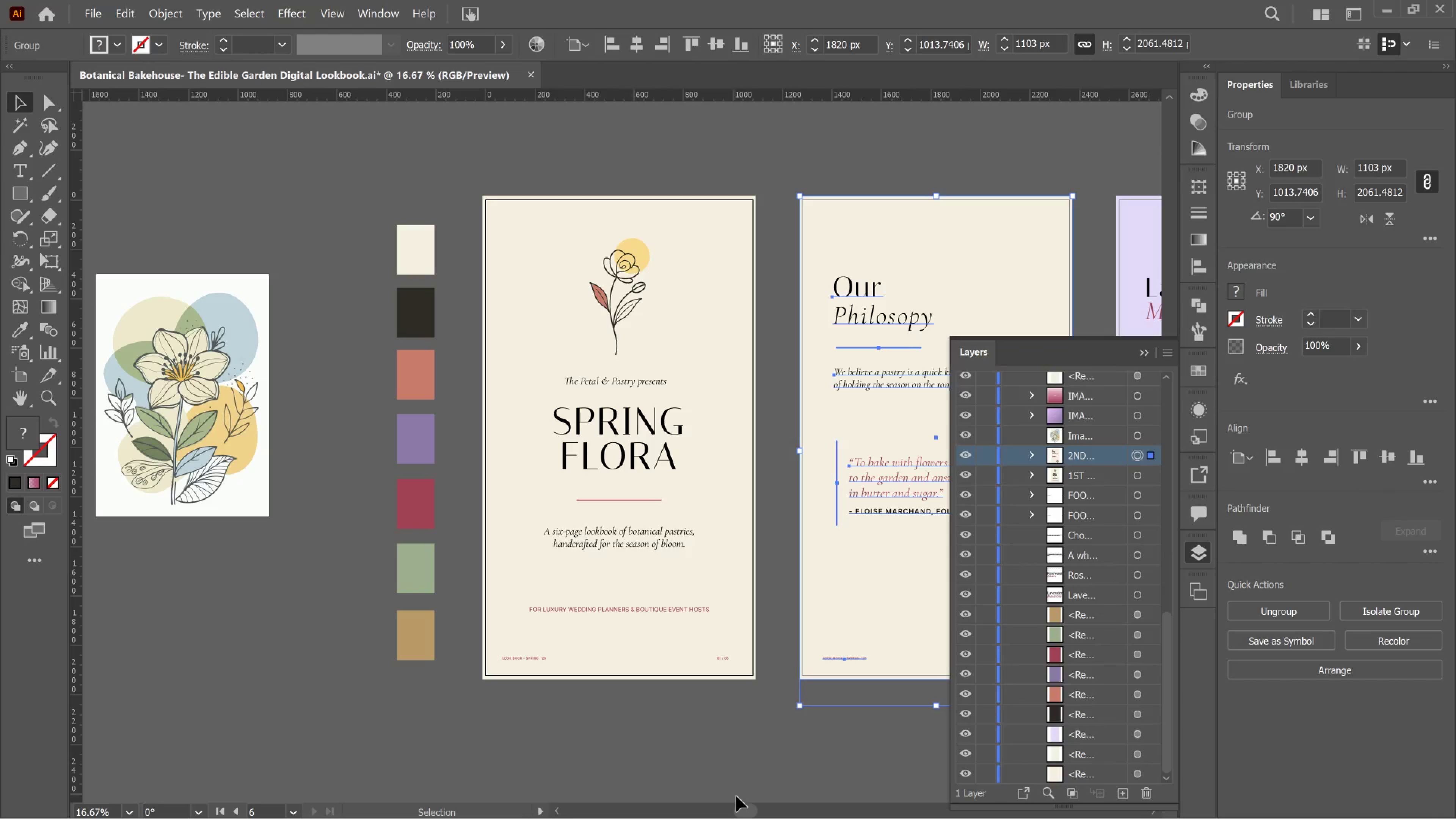 
left_click_drag(start_coordinate=[748, 808], to_coordinate=[826, 813])
 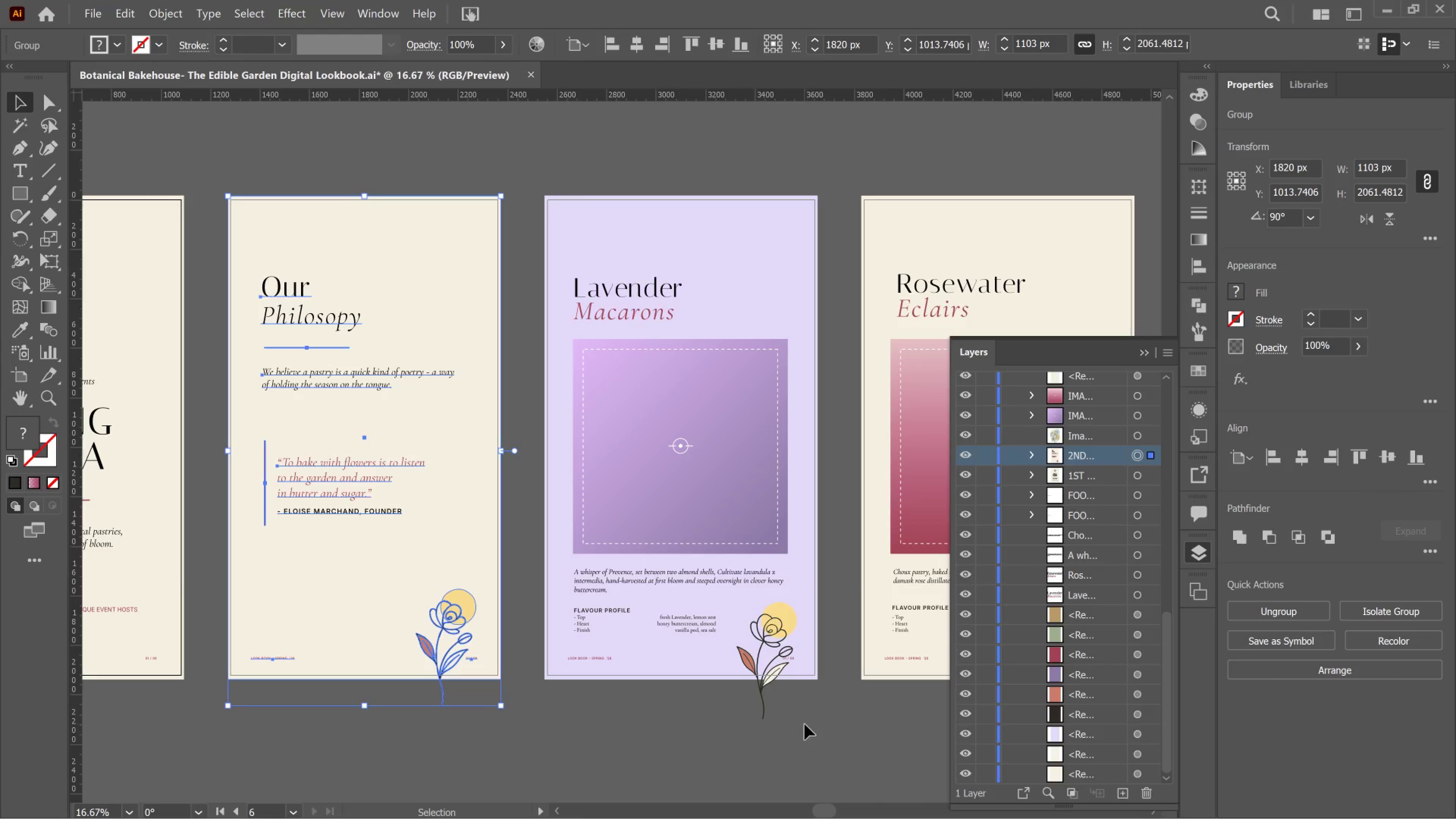 
left_click_drag(start_coordinate=[805, 724], to_coordinate=[562, 133])
 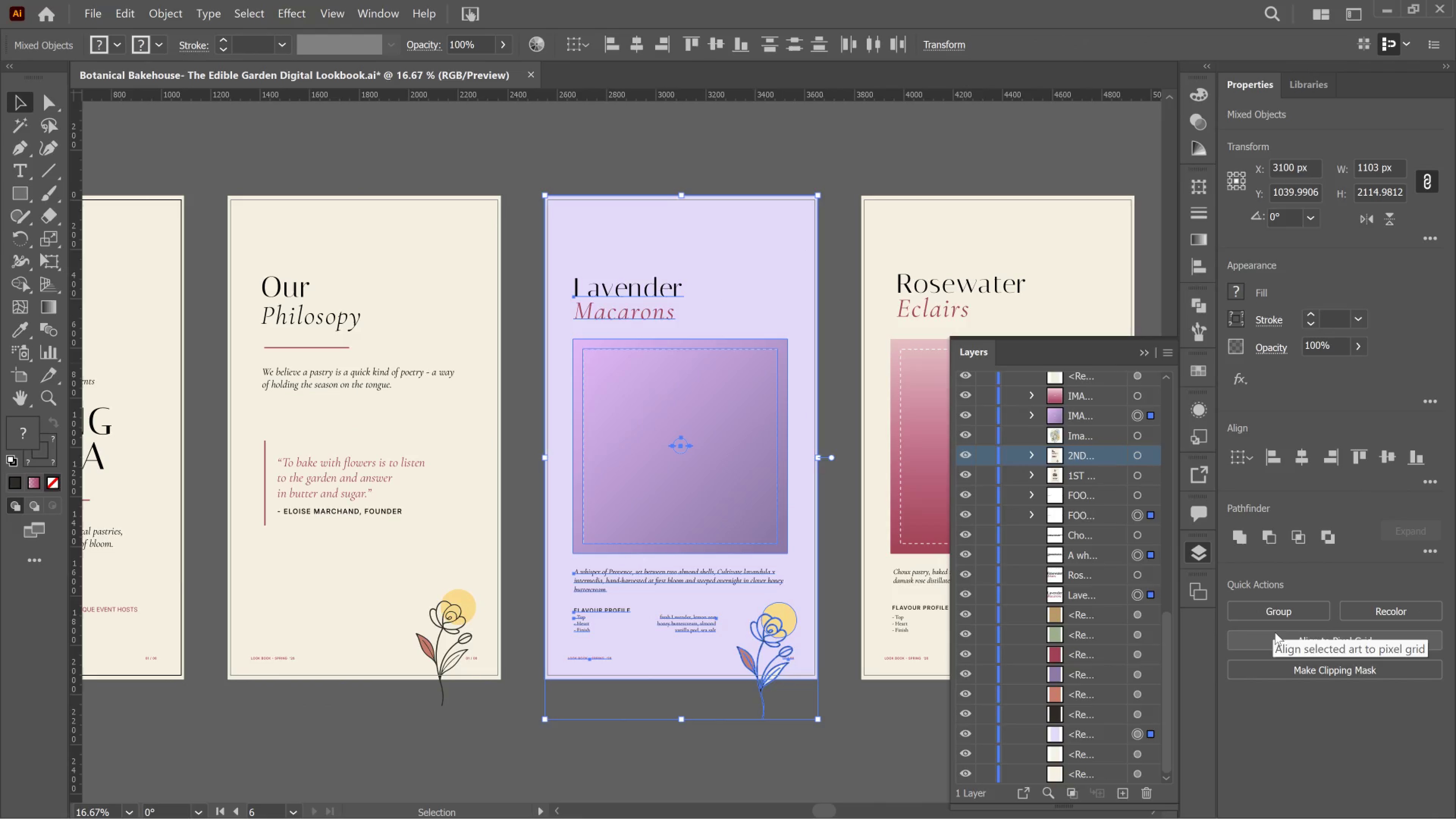 
left_click([1283, 614])
 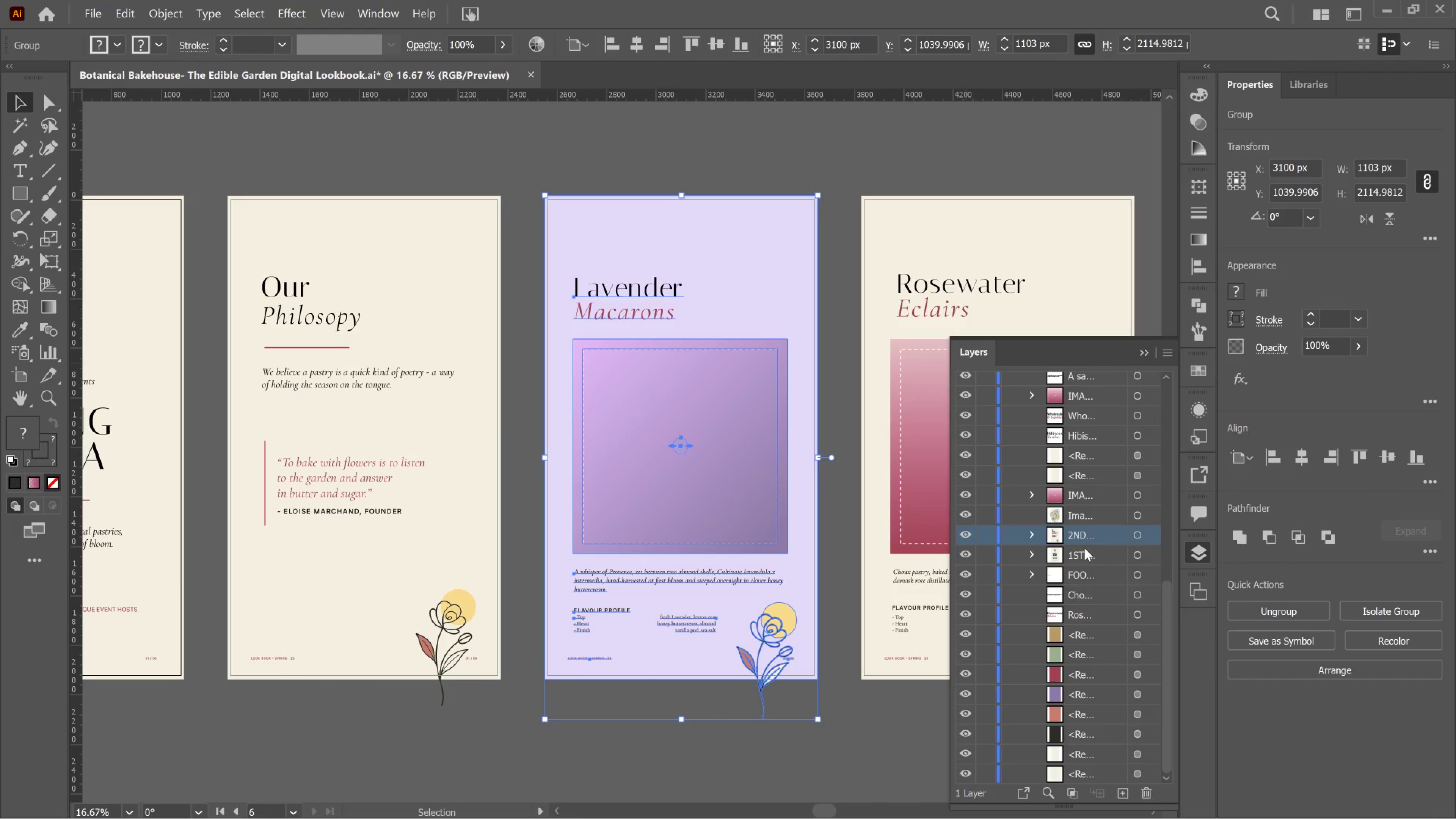 
scroll: coordinate [1099, 573], scroll_direction: up, amount: 4.0
 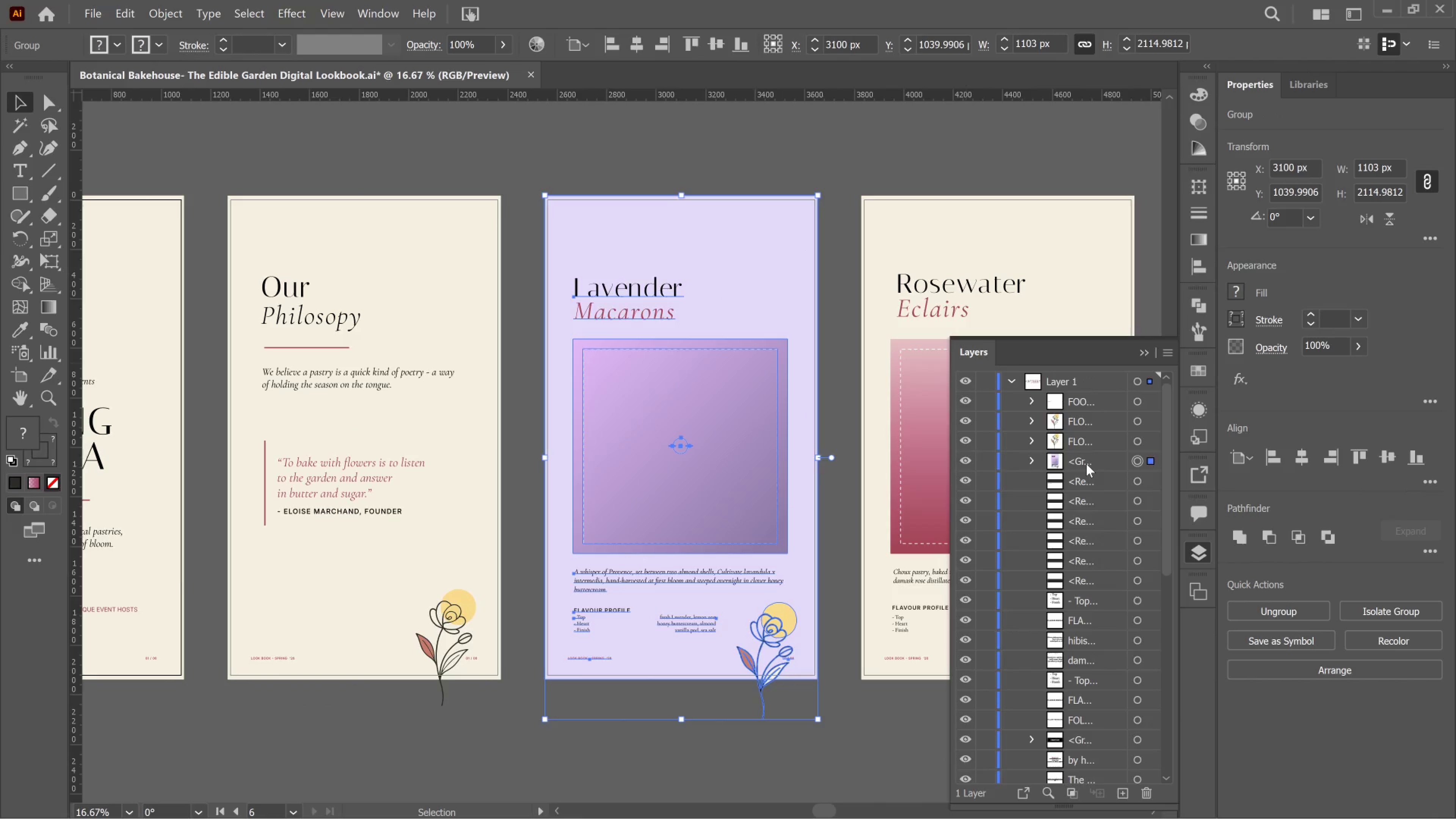 
double_click([1086, 464])
 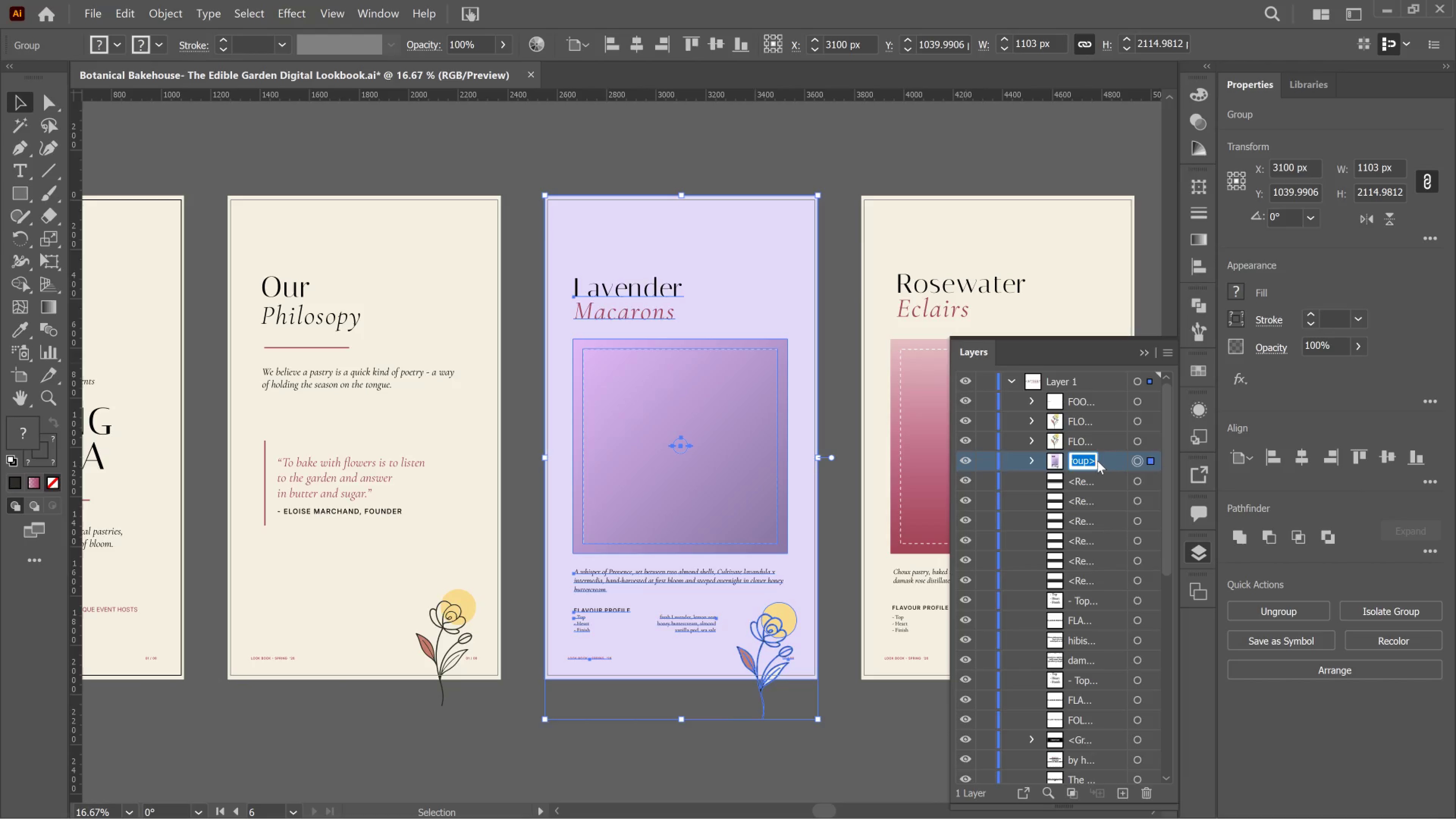 
type(2ND PAGE)
key(Backspace)
key(Backspace)
key(Backspace)
key(Backspace)
key(Backspace)
key(Backspace)
key(Backspace)
key(Backspace)
key(Backspace)
type(THIRD PAGE)
 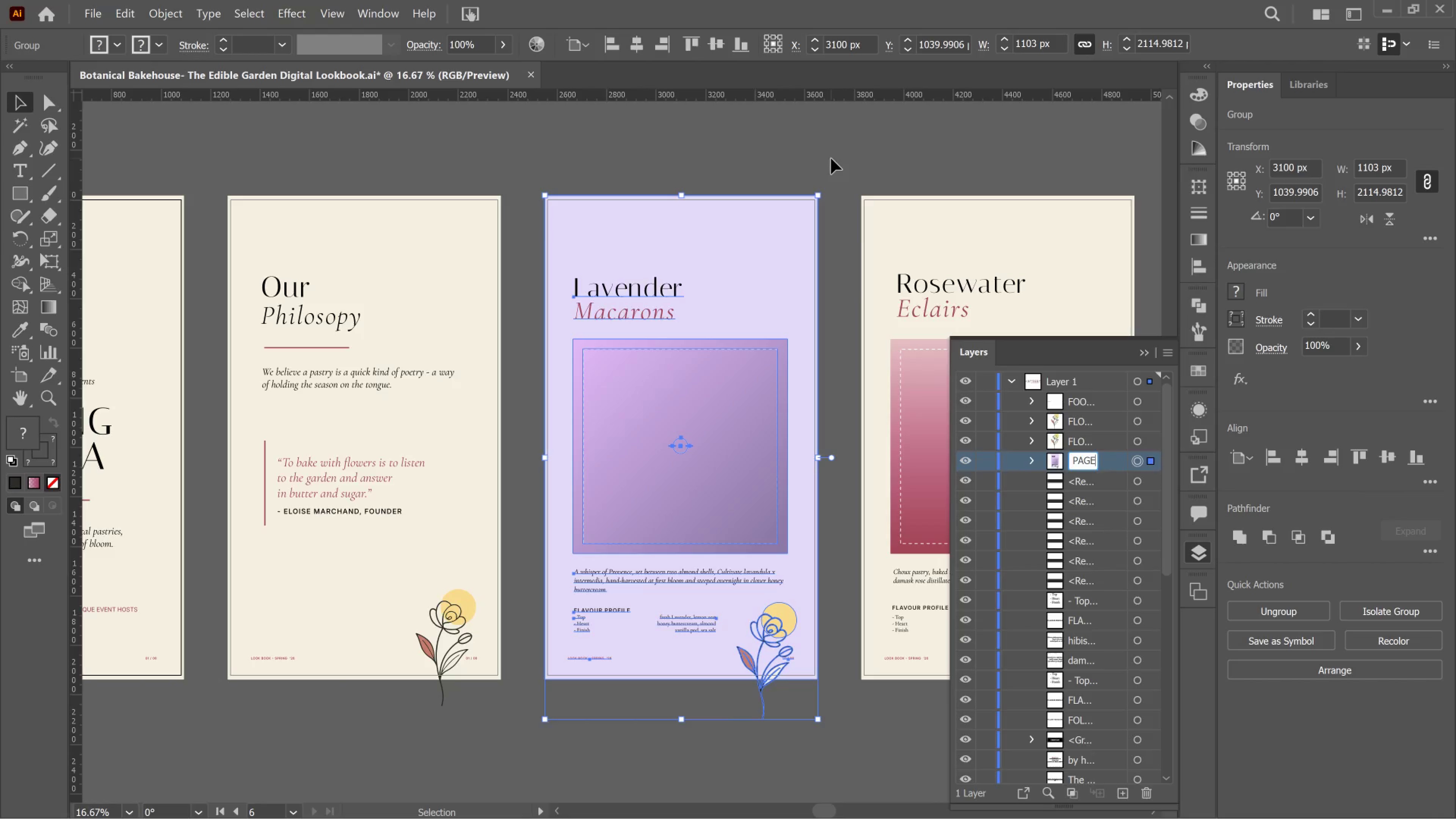 
wait(14.0)
 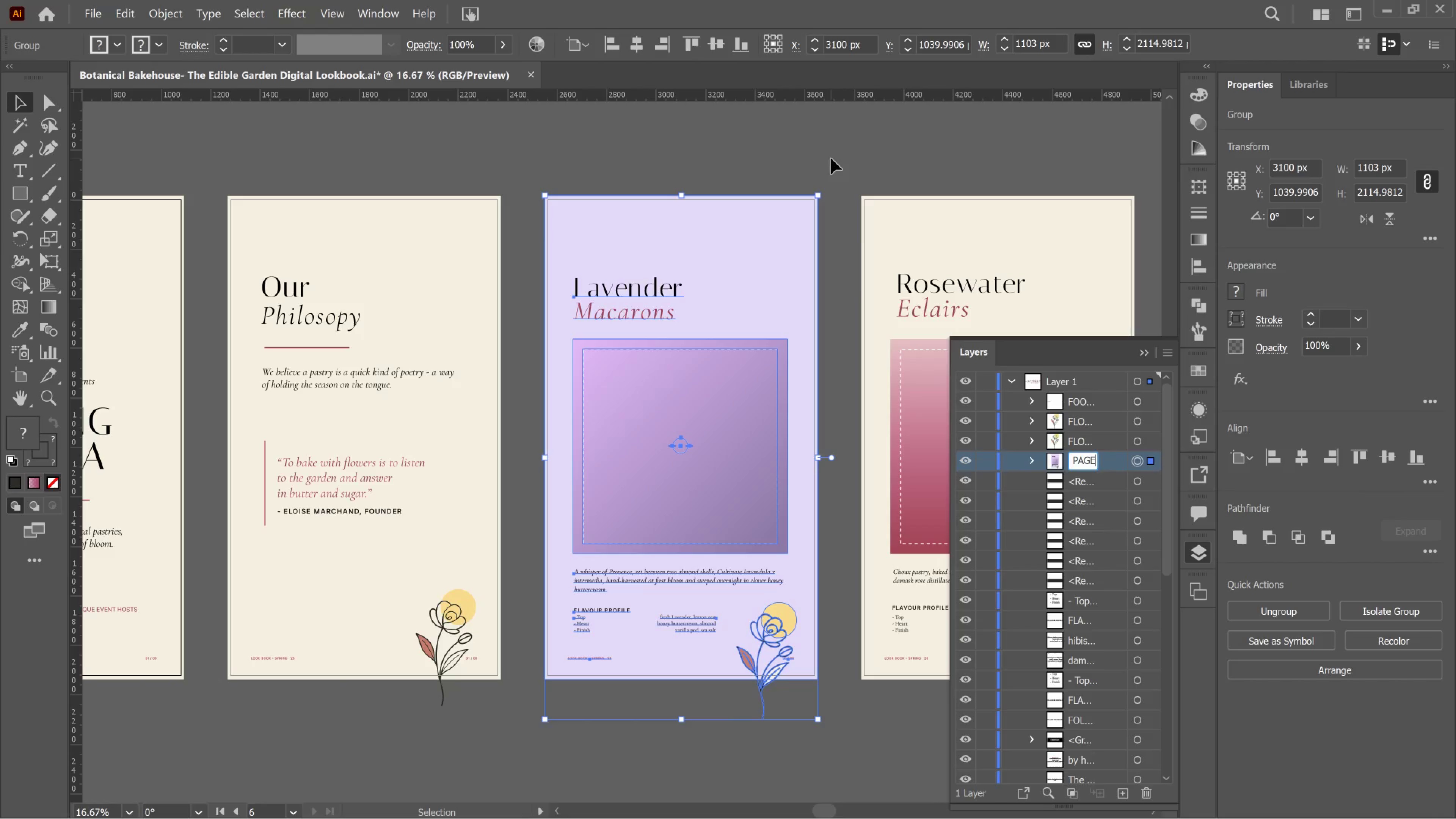 
left_click([831, 158])
 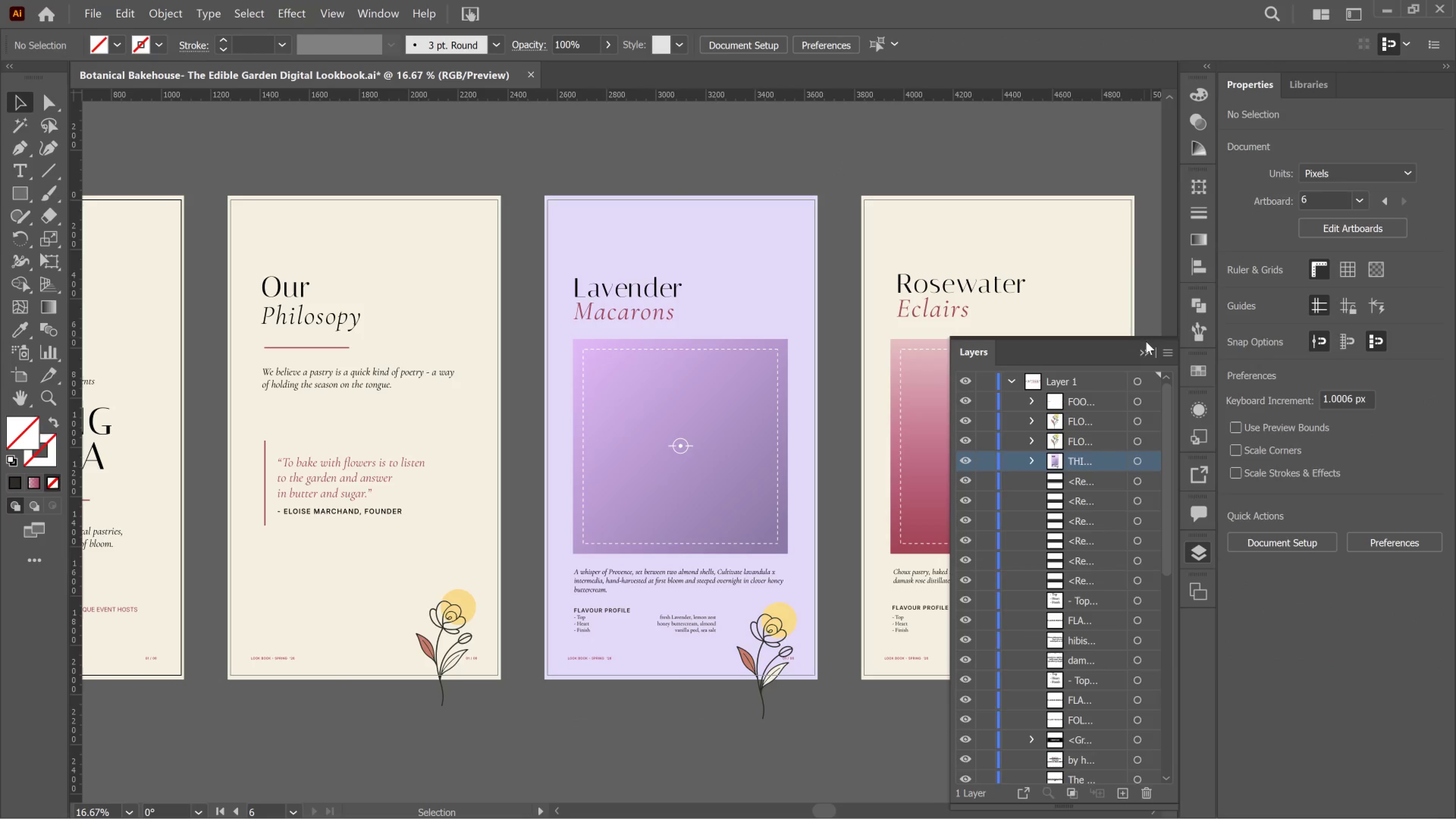 
left_click([1145, 353])
 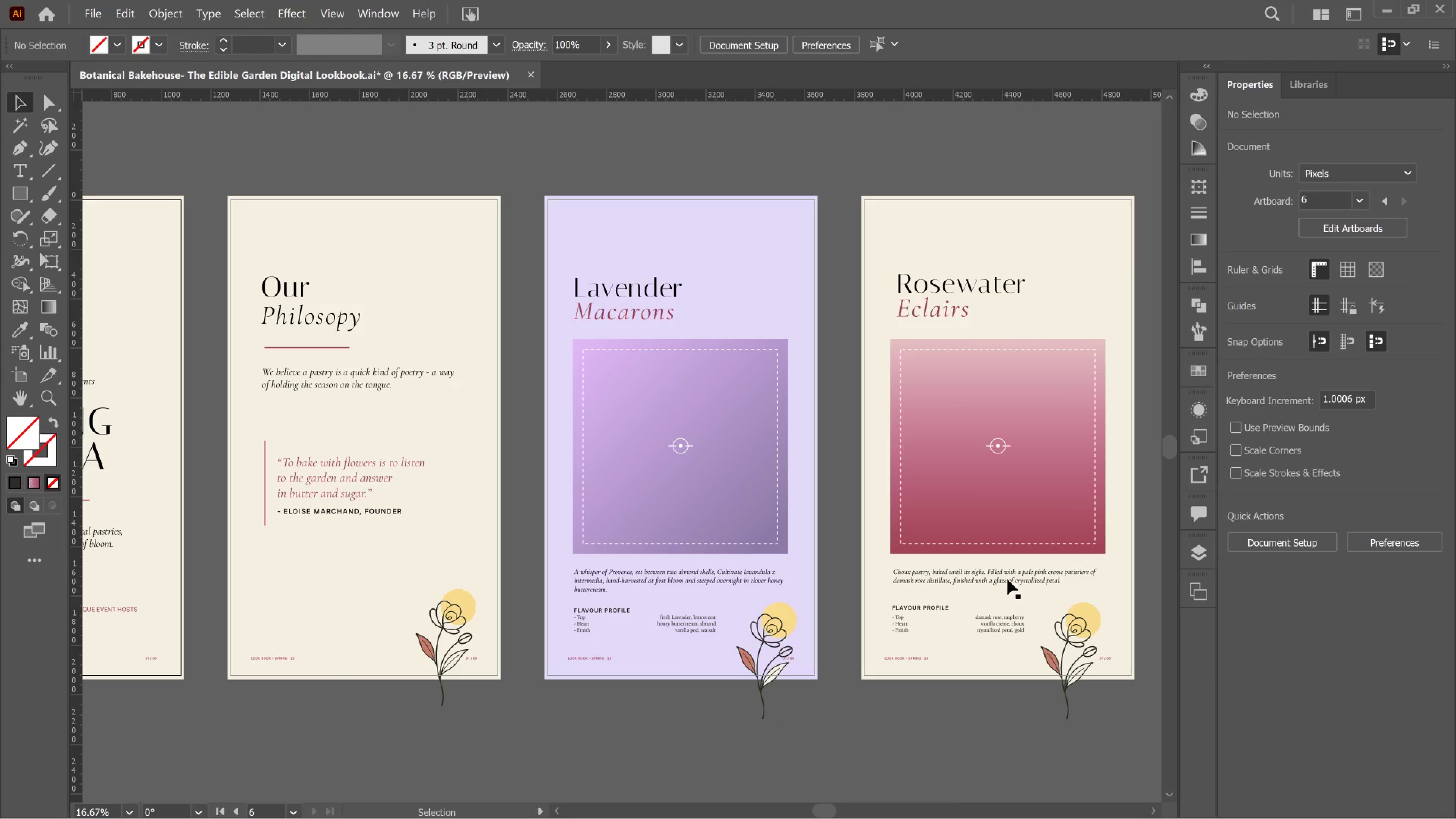 
hold_key(key=Space, duration=0.99)
 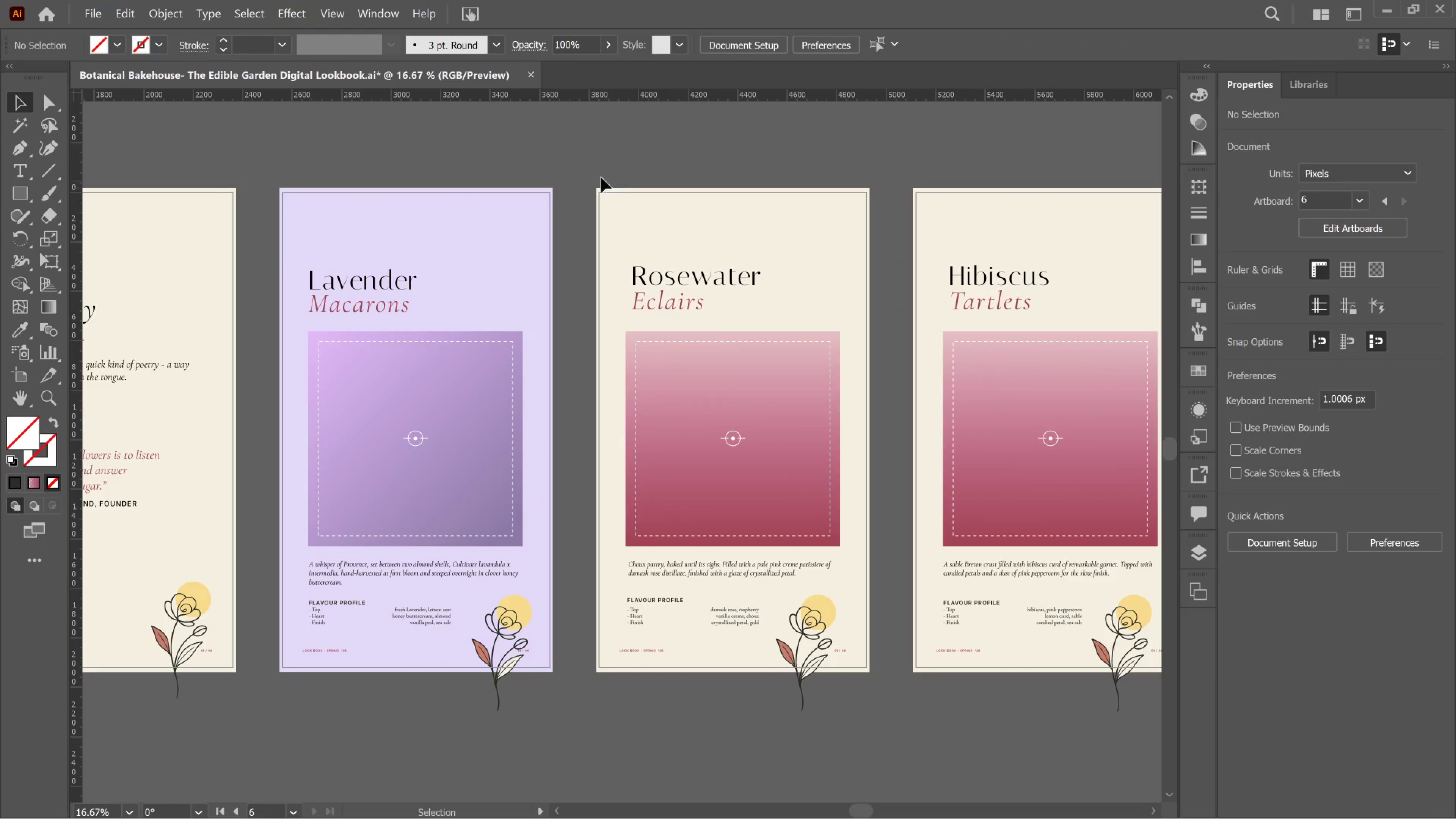 
left_click_drag(start_coordinate=[1001, 566], to_coordinate=[736, 559])
 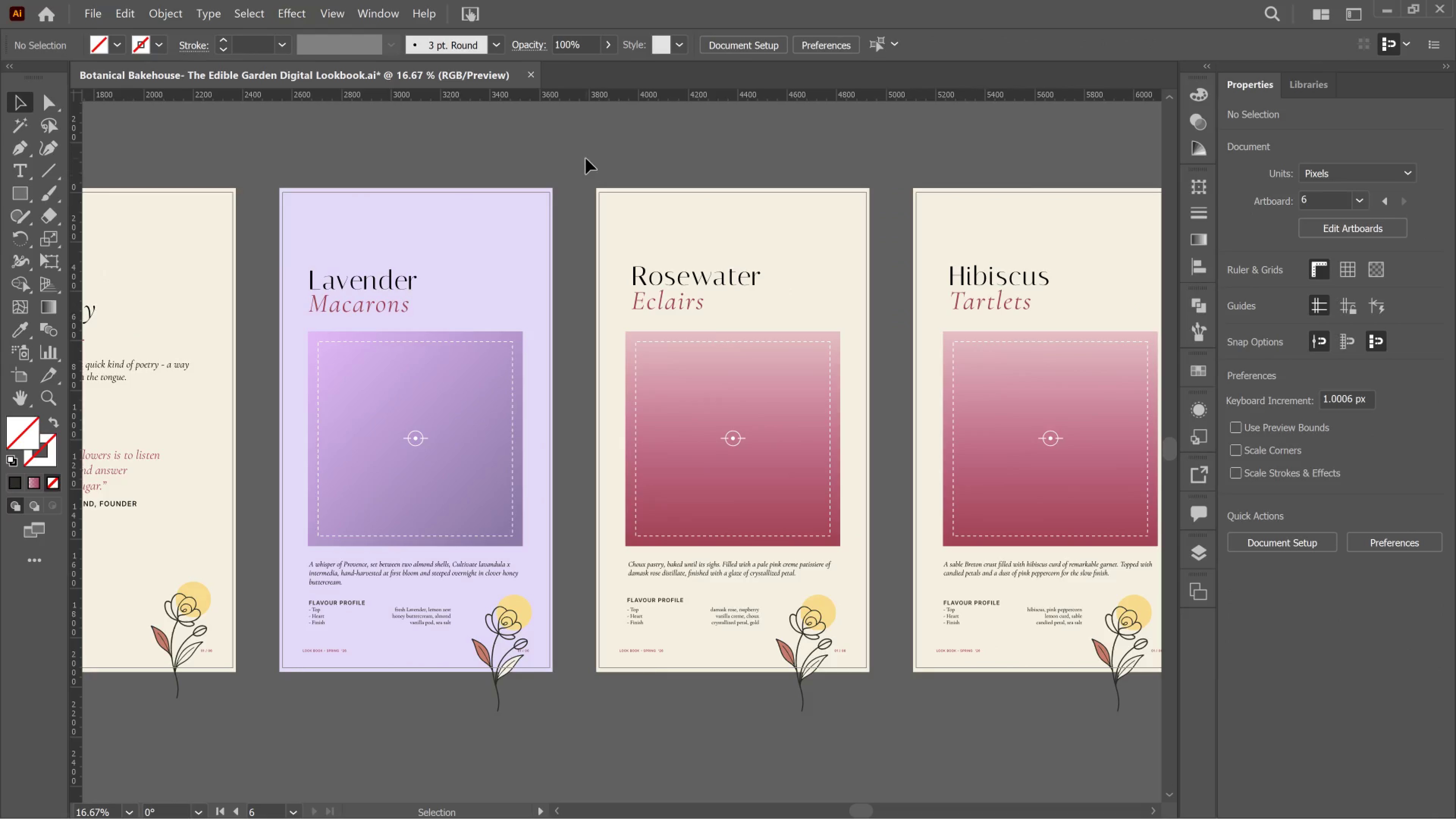 
left_click_drag(start_coordinate=[586, 158], to_coordinate=[858, 698])
 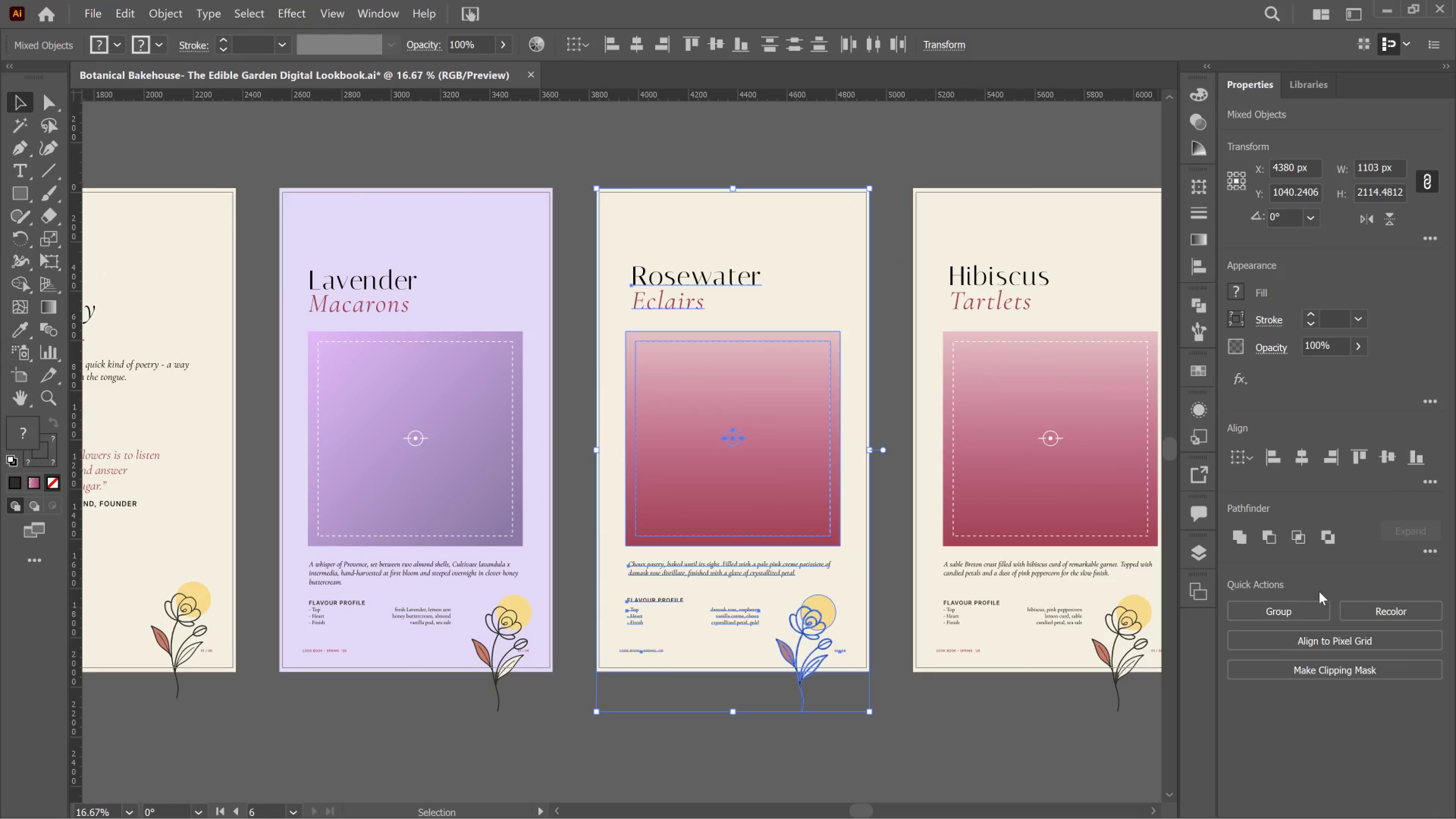 
mouse_move([1301, 601])
 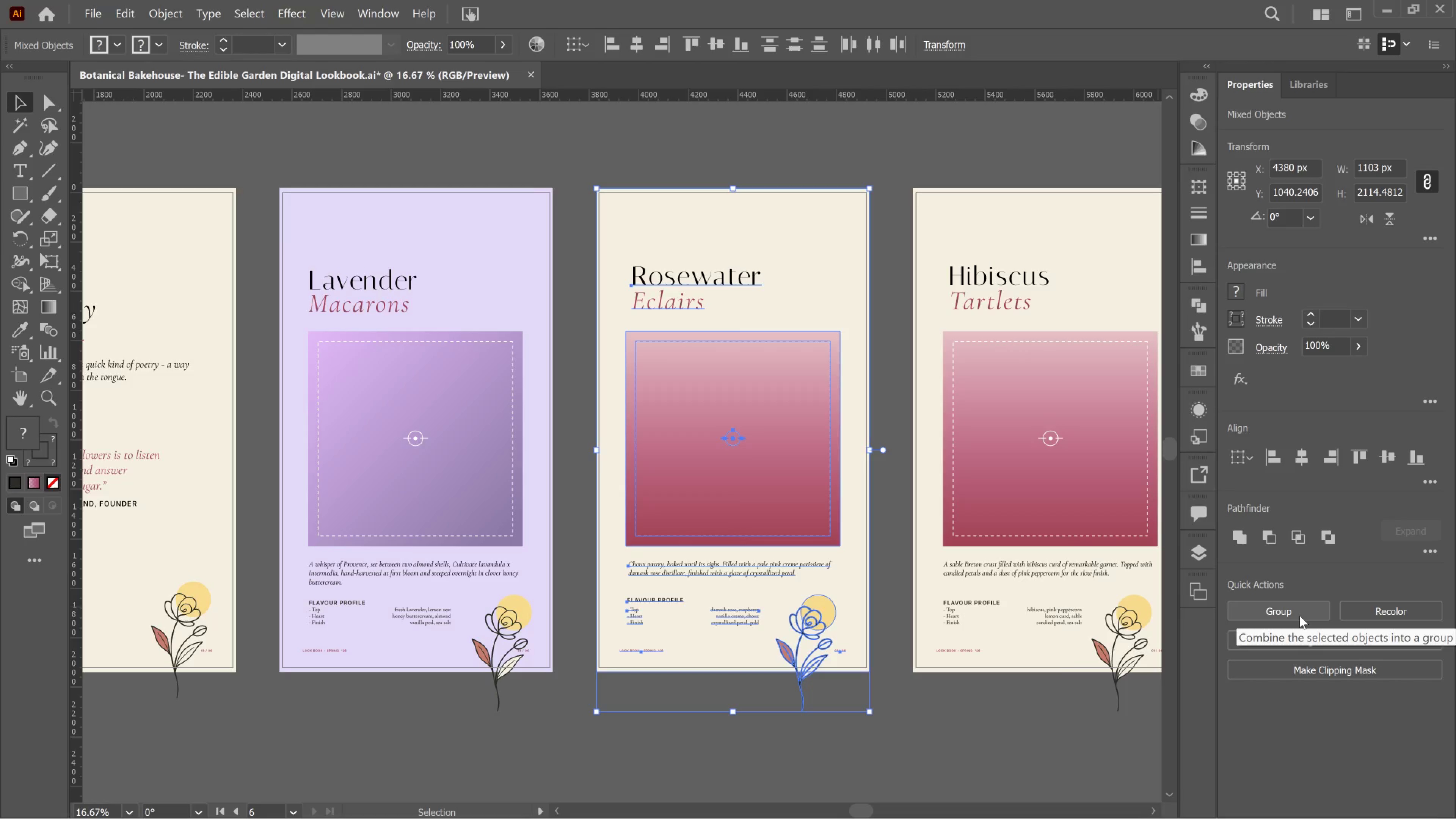 
left_click([1299, 613])
 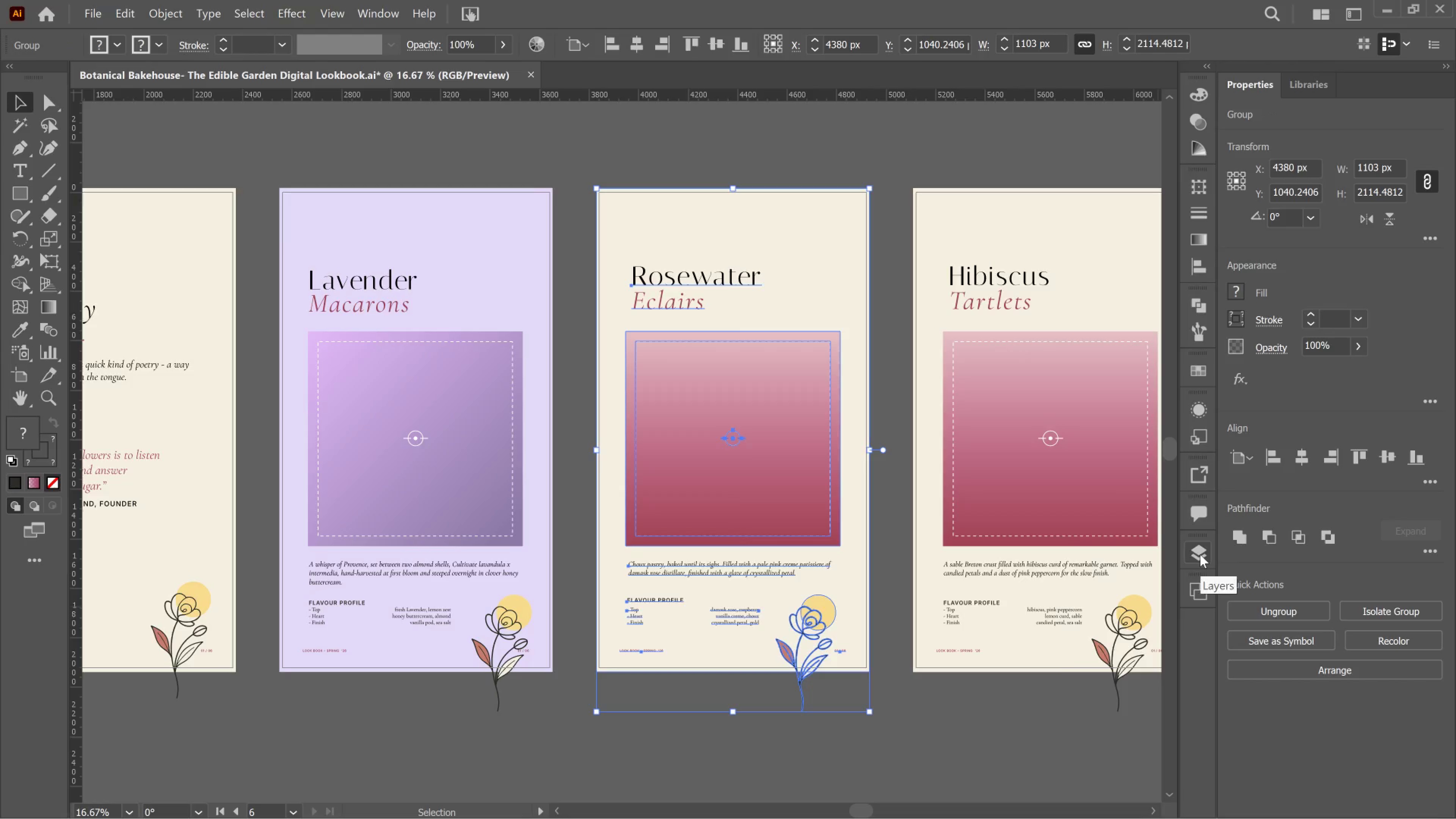 
wait(12.3)
 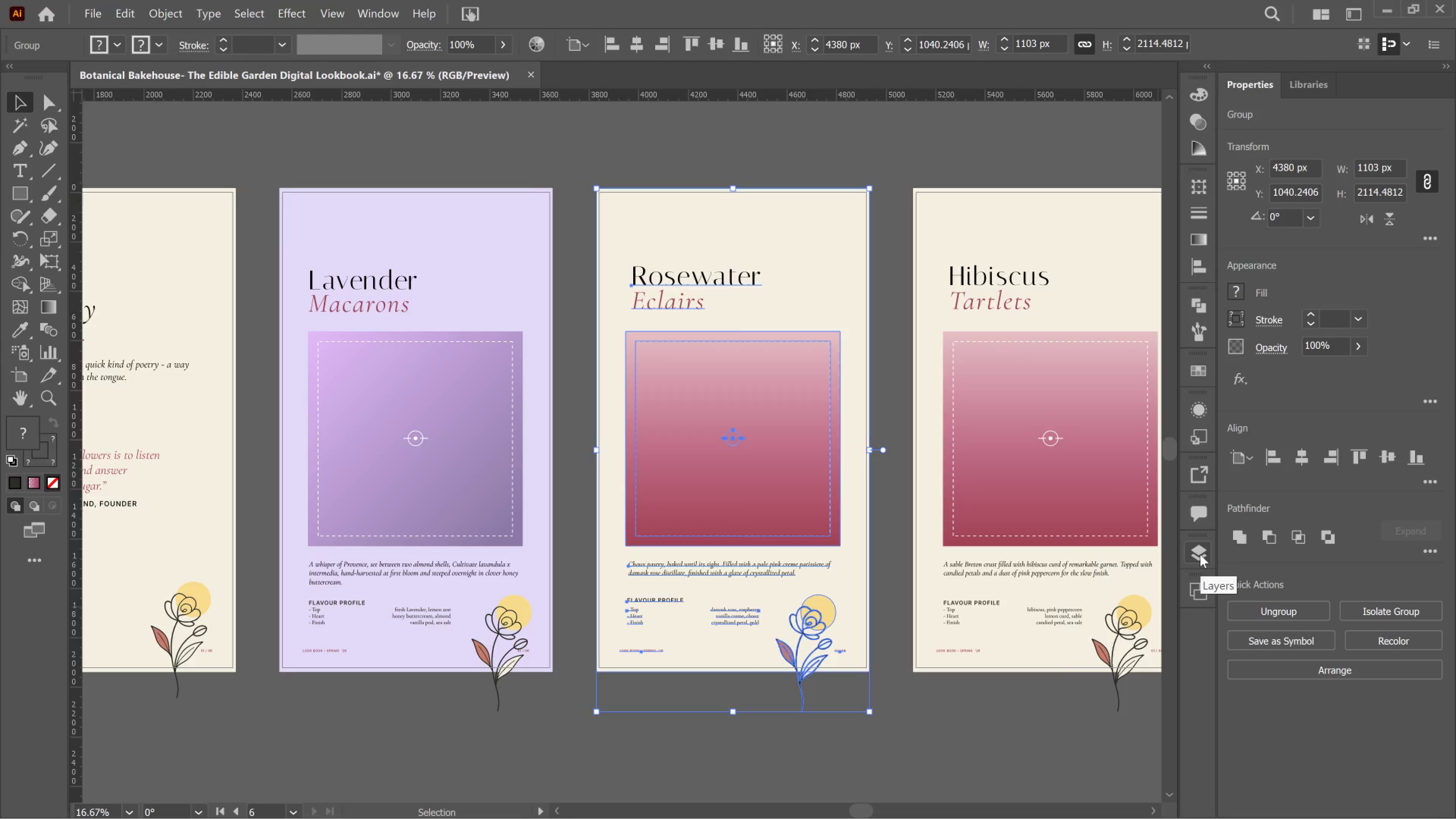 
left_click([1200, 541])
 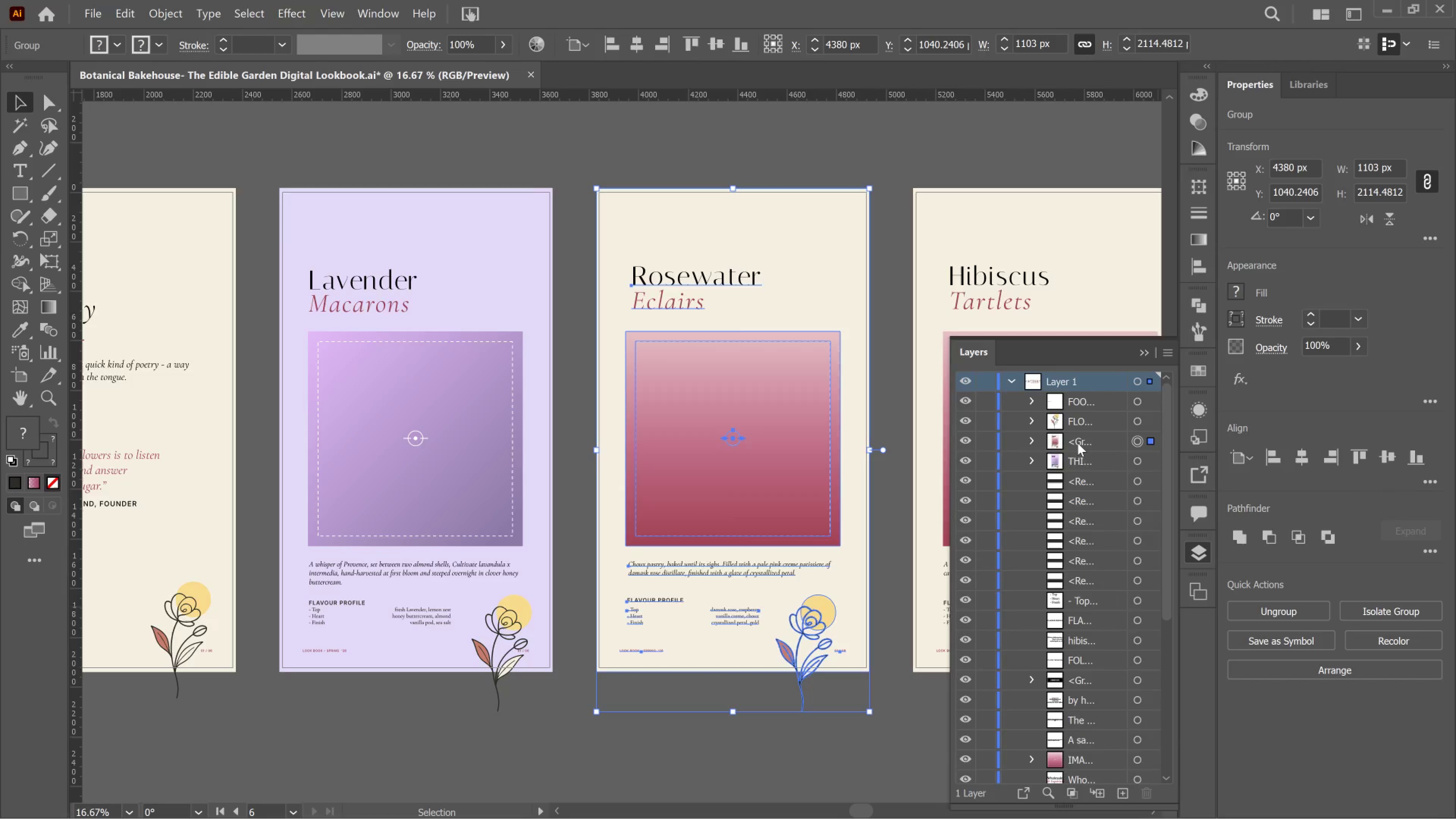 
double_click([1078, 443])
 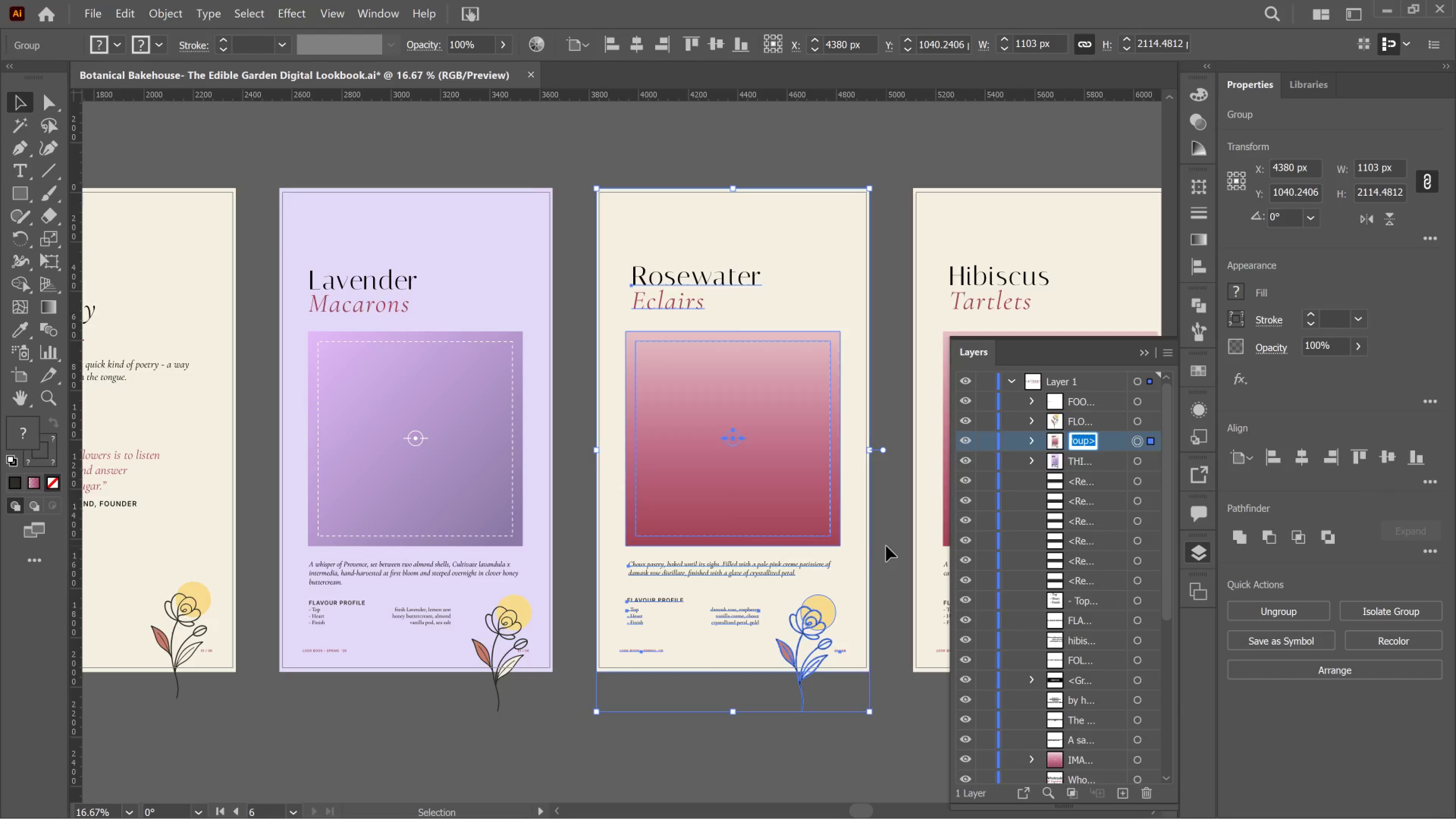 
hold_key(key=AltLeft, duration=1.42)
scroll: coordinate [556, 549], scroll_direction: down, amount: 2.0
 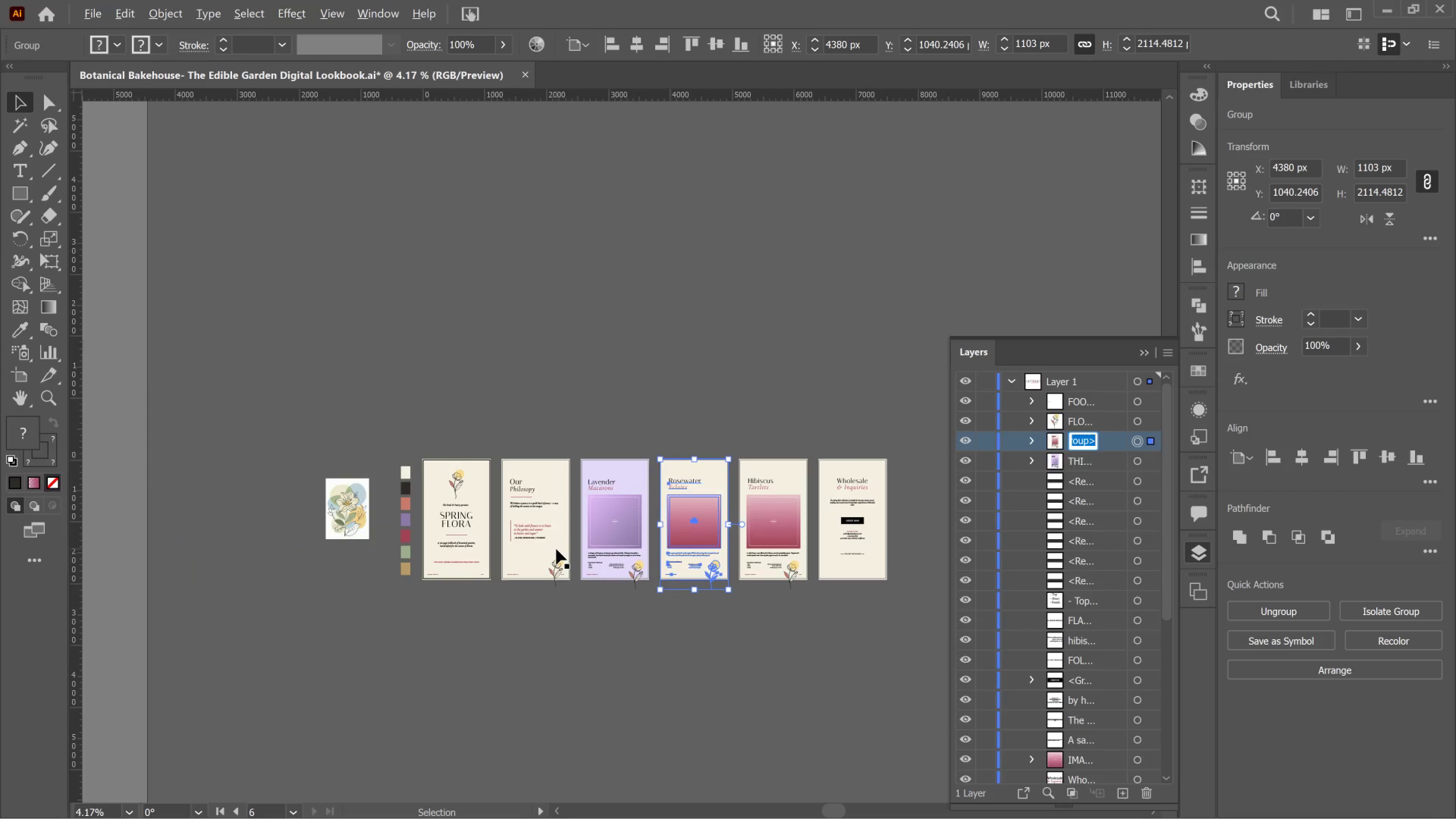 
scroll: coordinate [556, 549], scroll_direction: up, amount: 1.0
 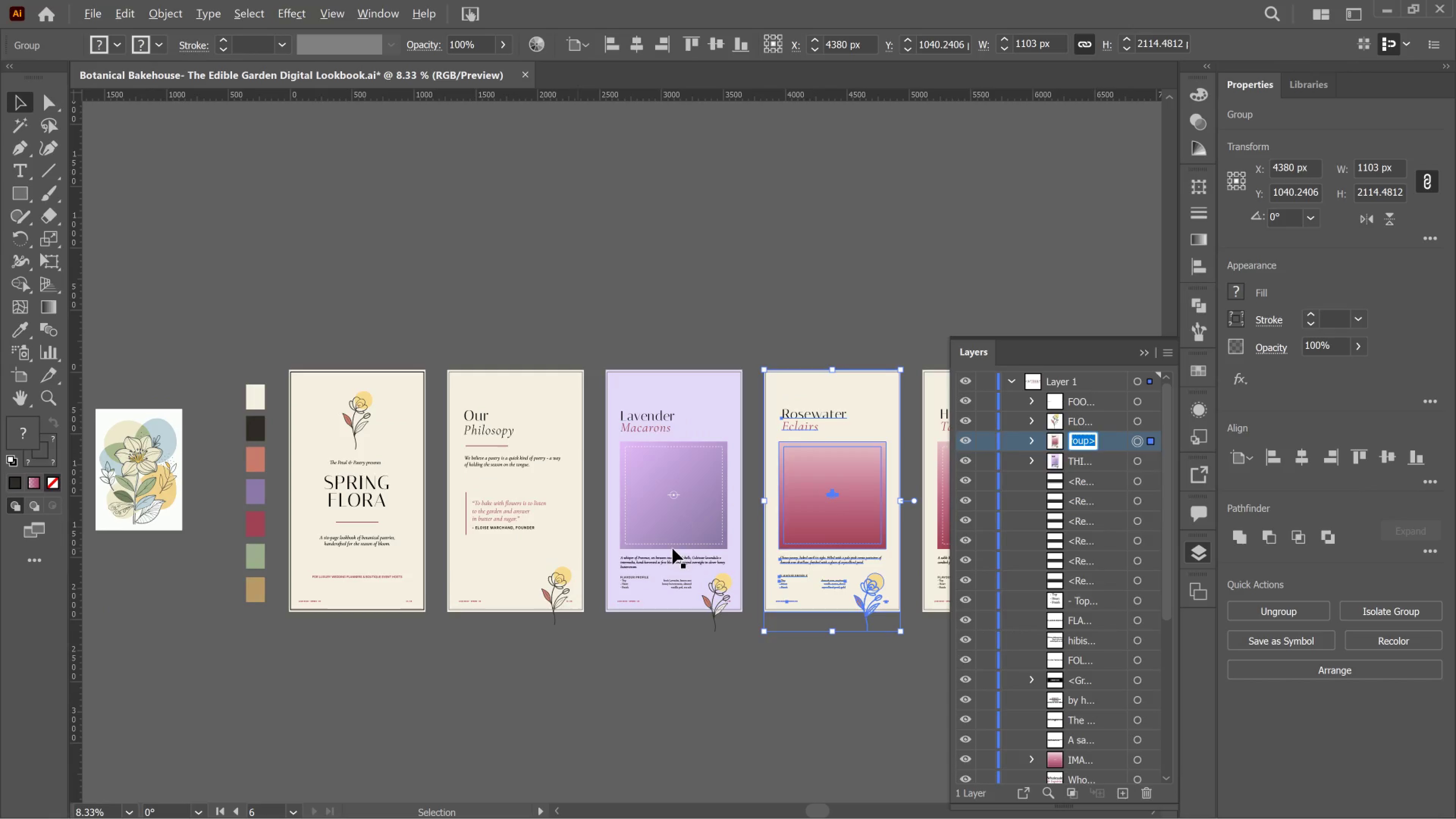 
key(Alt+AltLeft)
 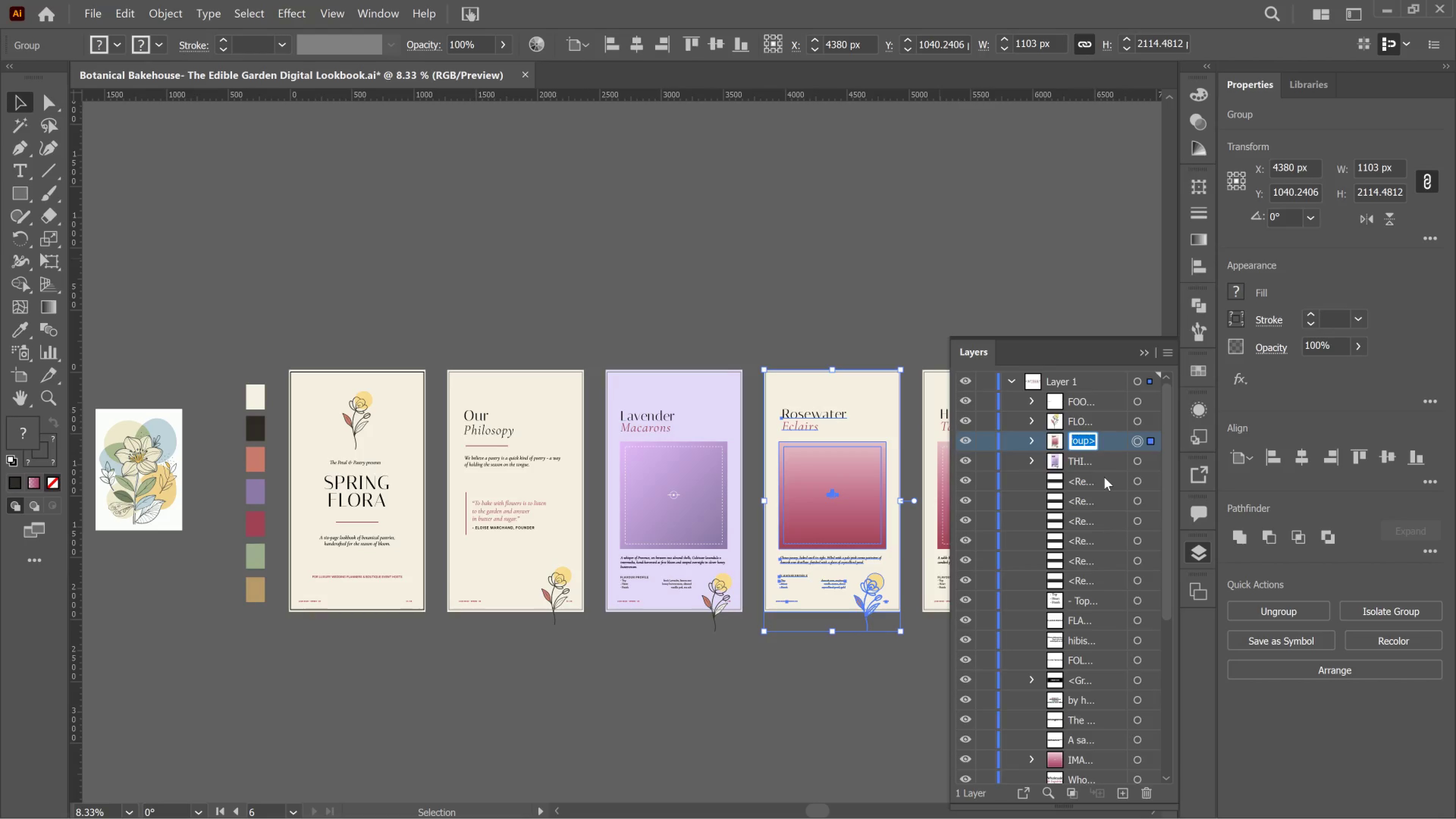 
type(4TH PAGE)
 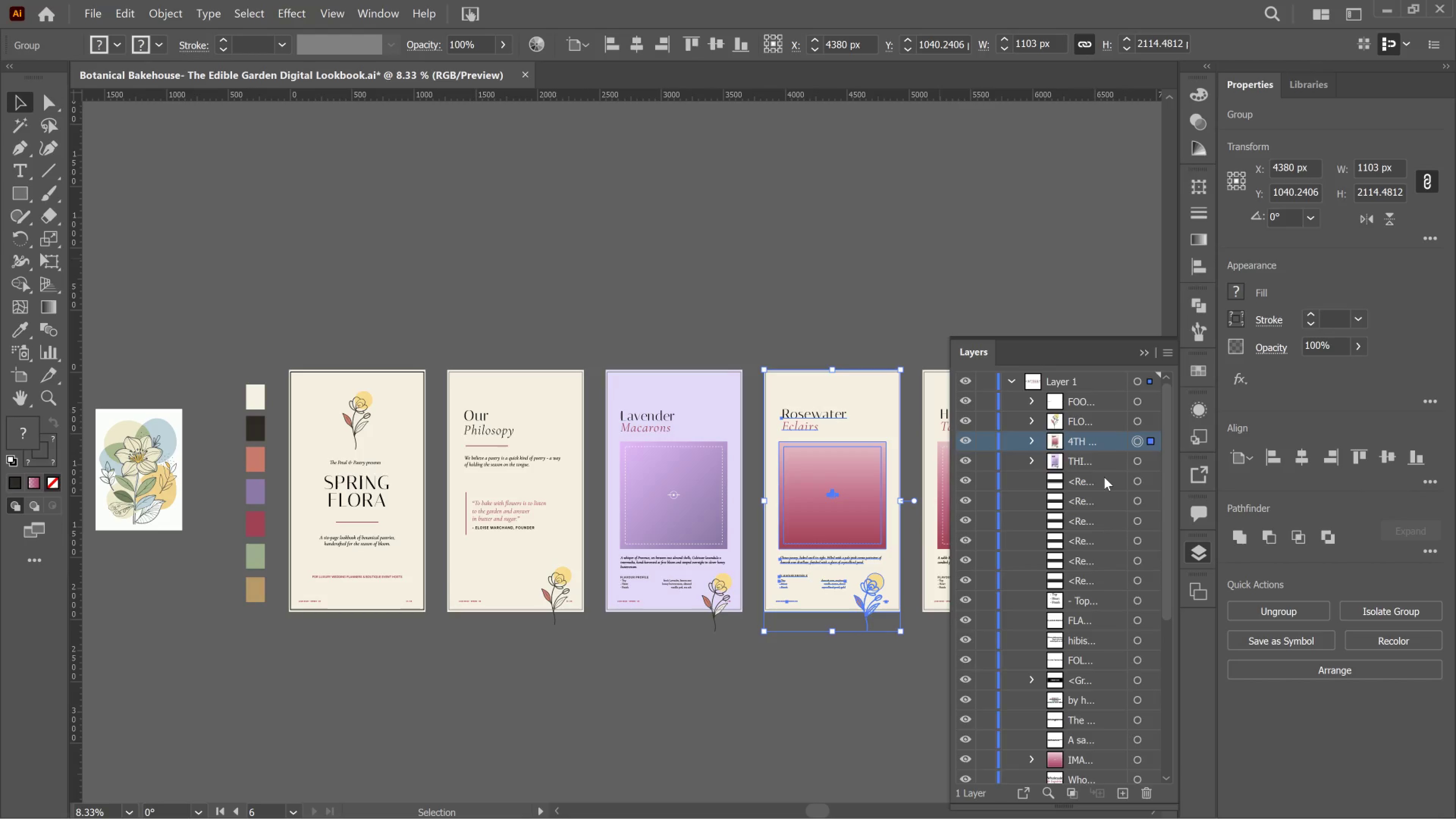 
key(Enter)
 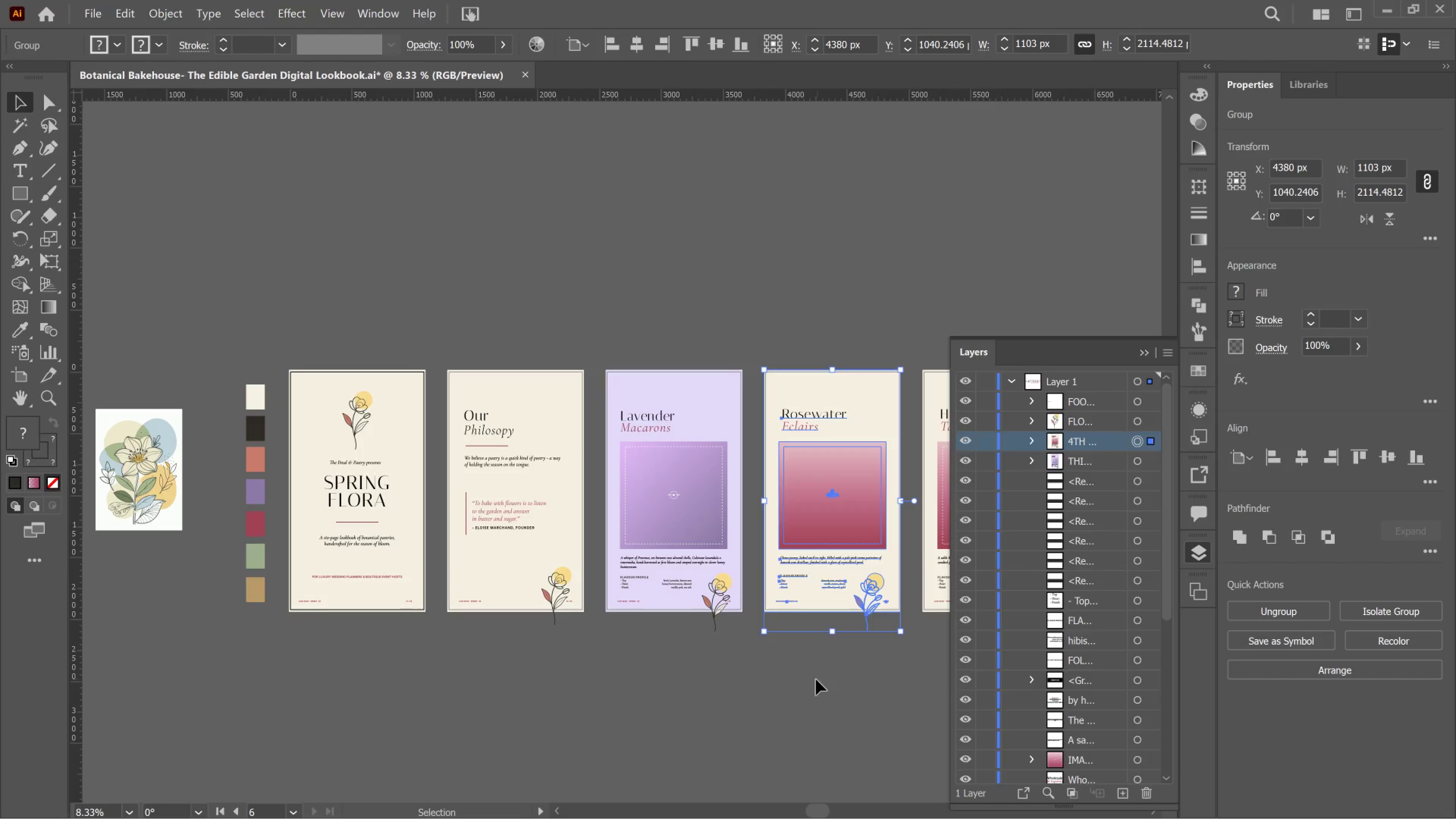 
left_click([816, 679])
 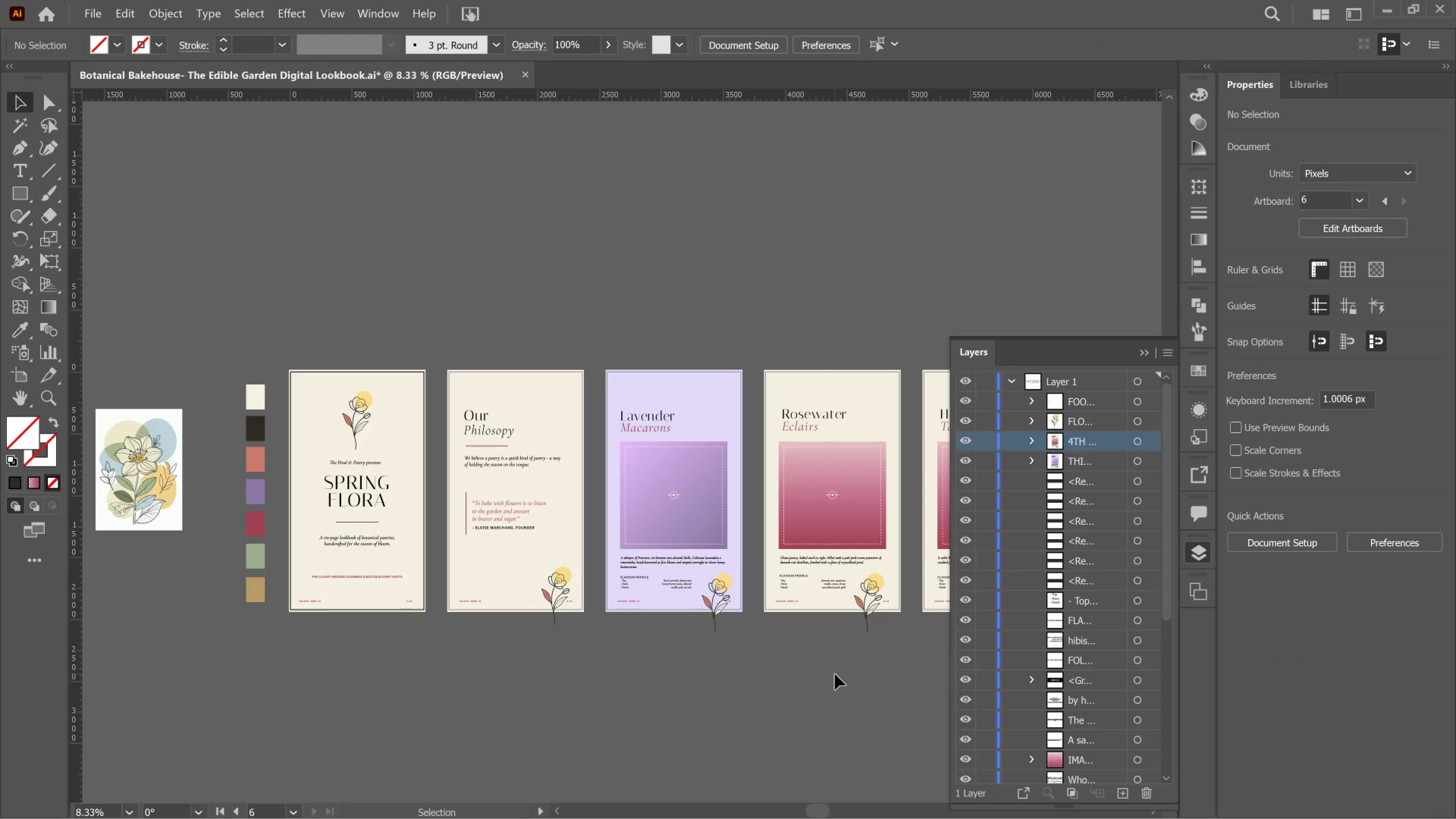 
hold_key(key=Space, duration=1.51)
 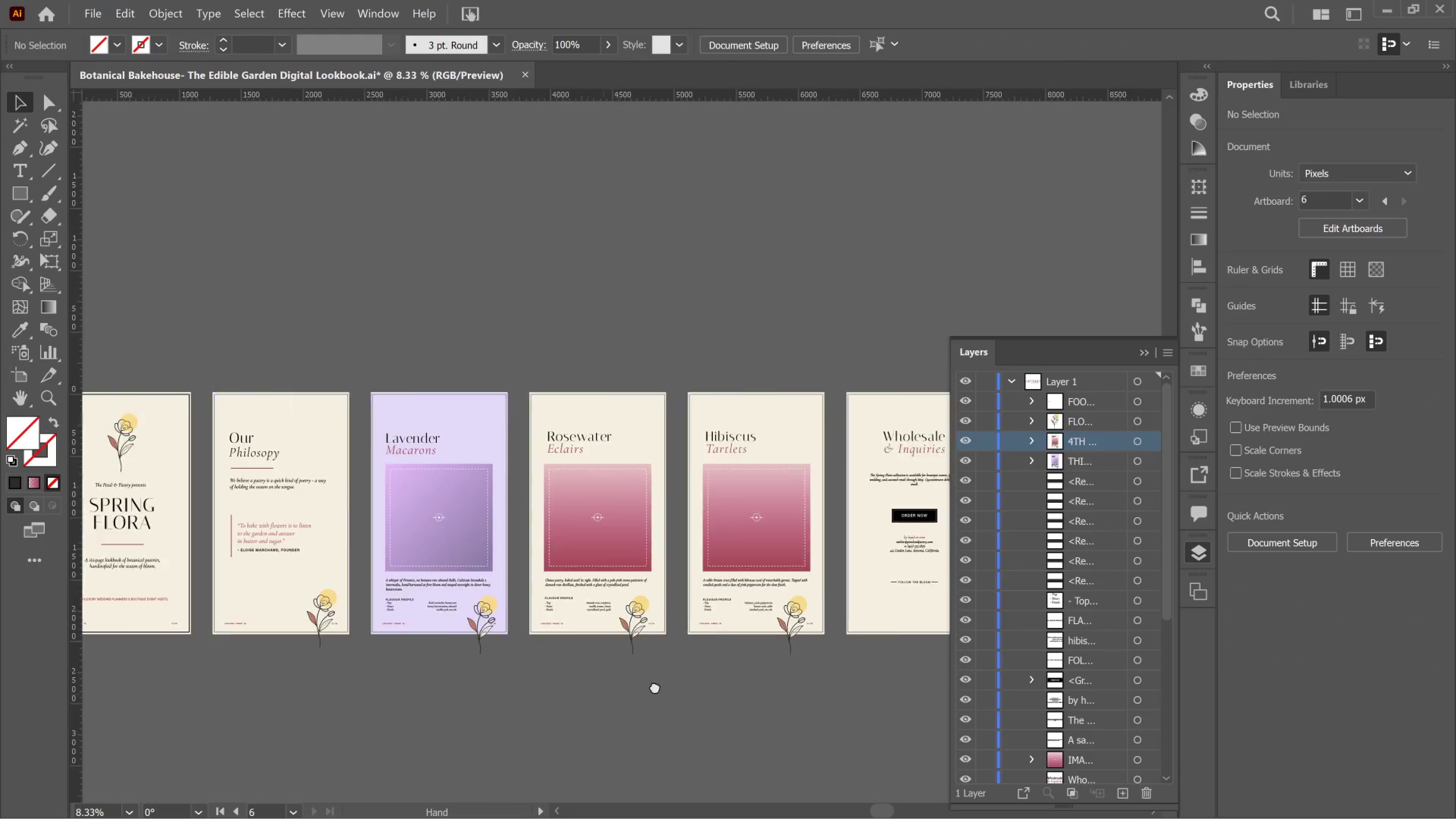 
left_click_drag(start_coordinate=[839, 672], to_coordinate=[586, 677])
 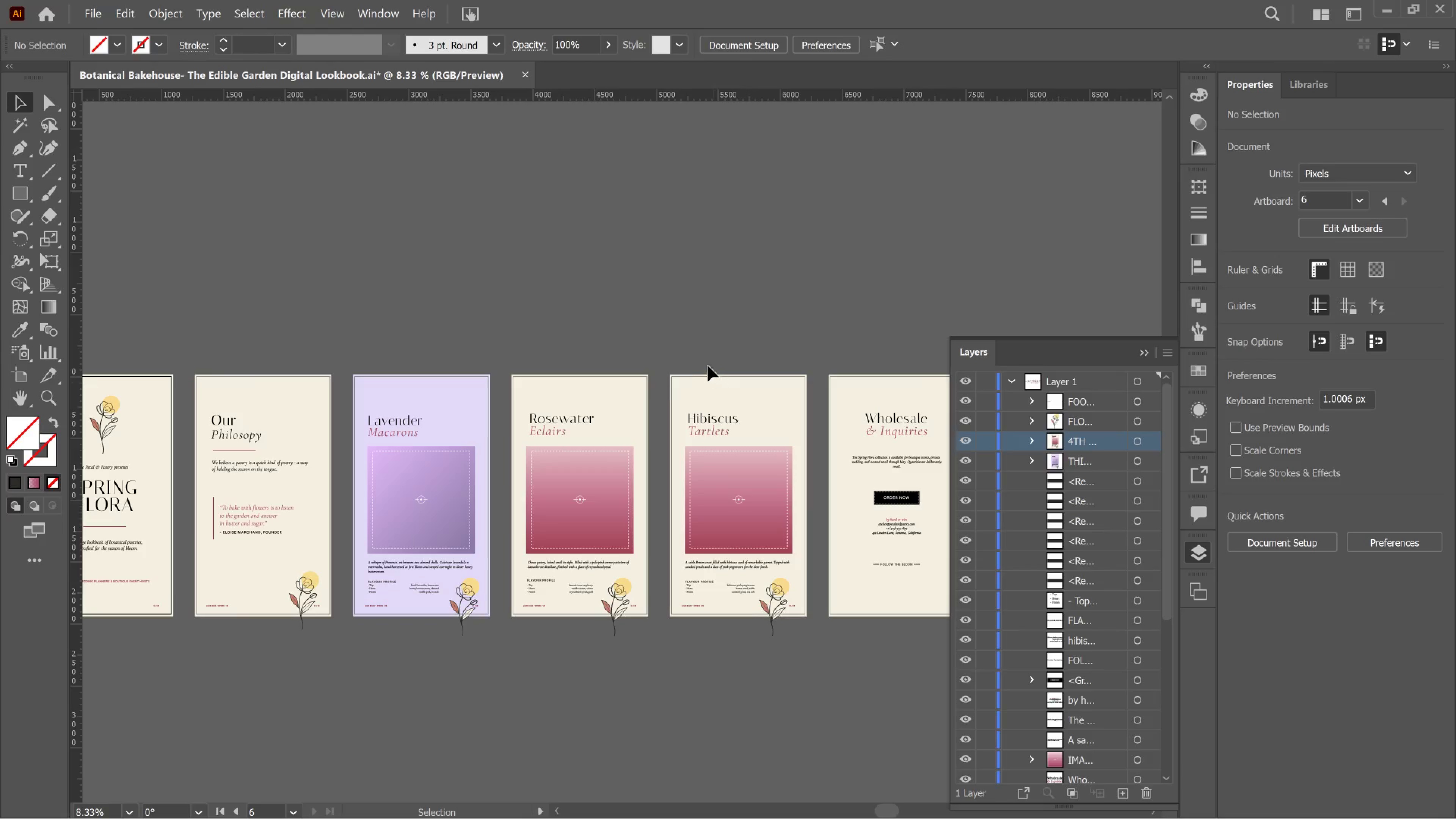 
hold_key(key=Space, duration=1.52)
 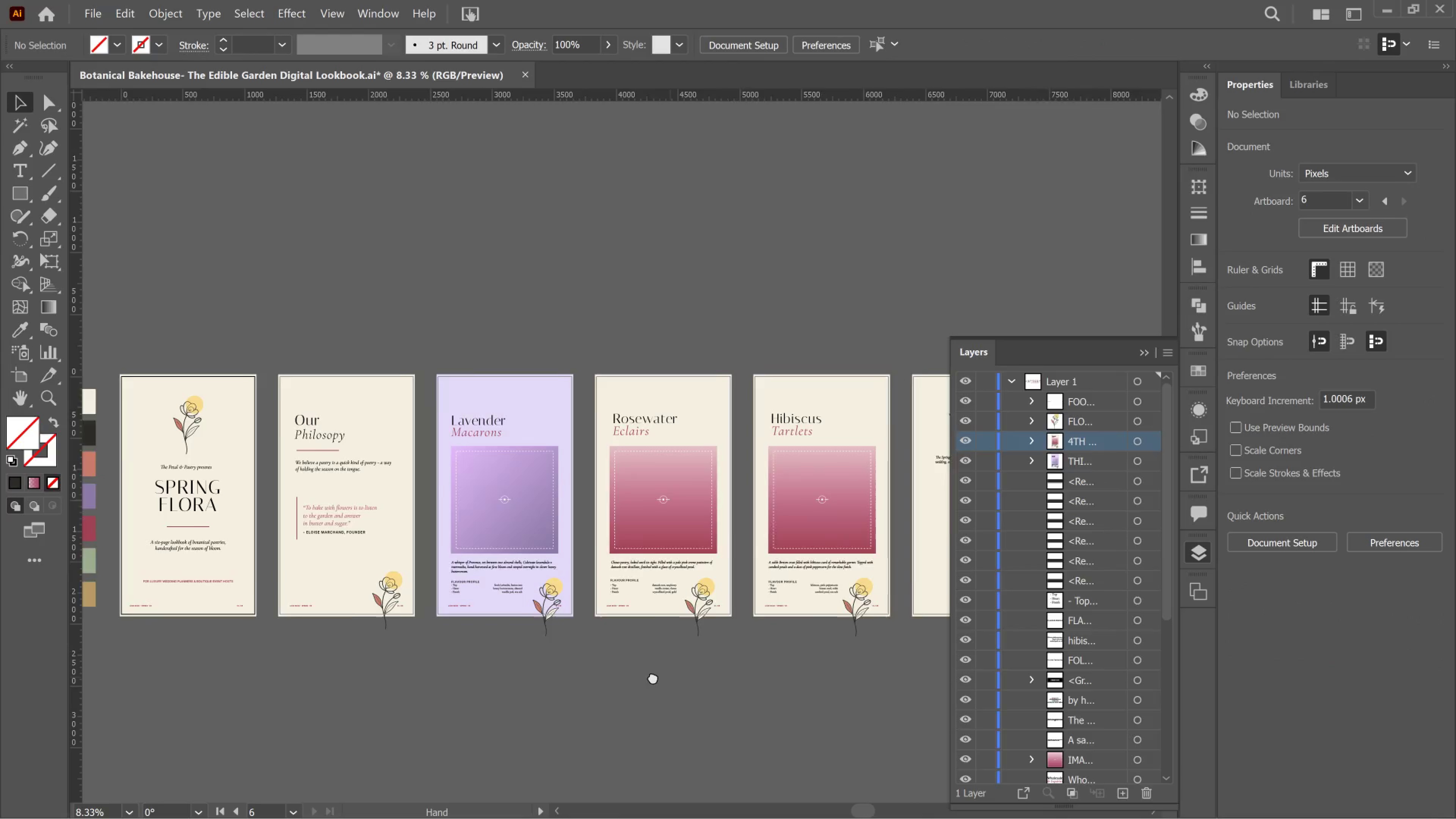 
hold_key(key=Space, duration=1.52)
 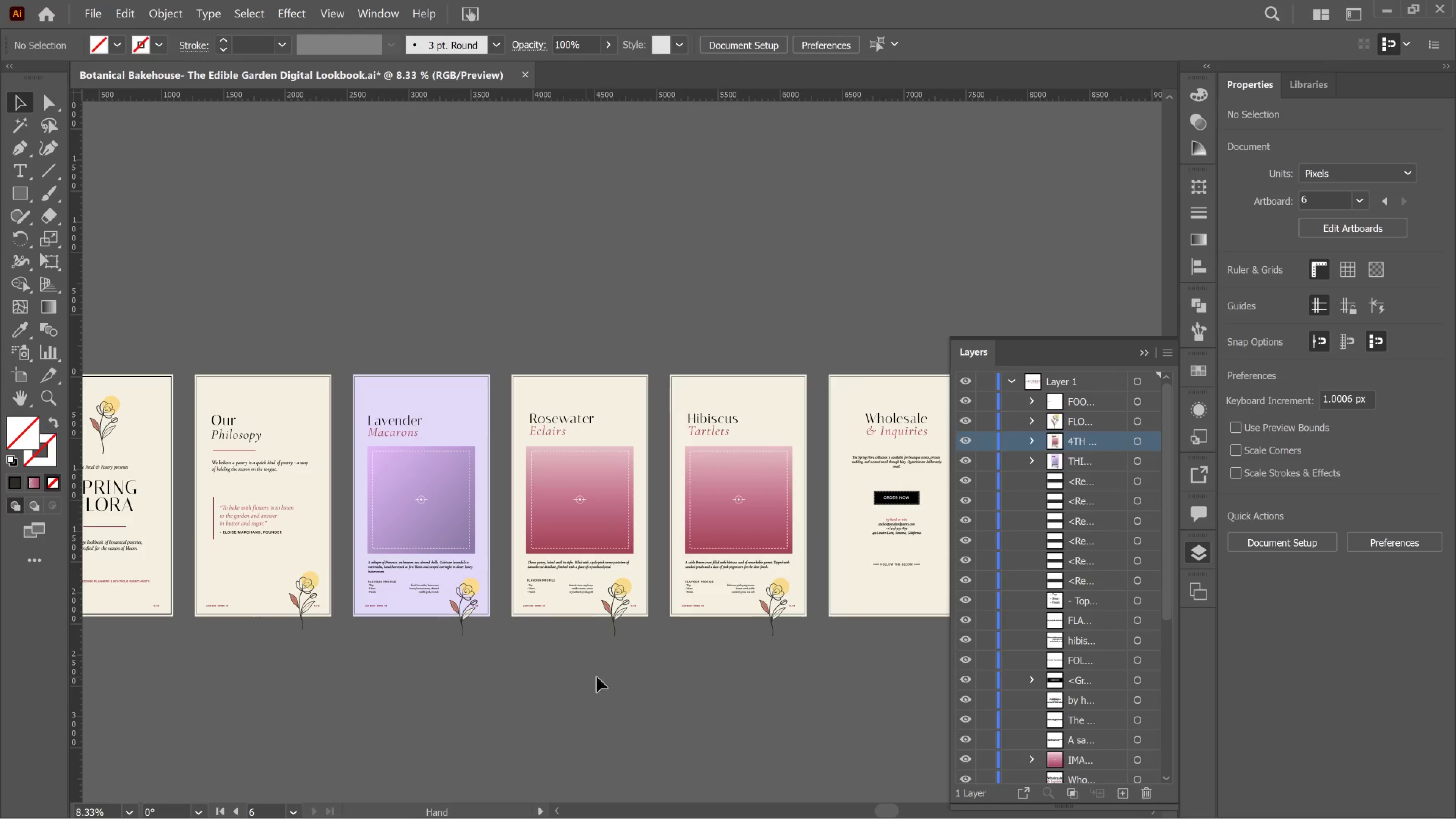 
key(Space)
 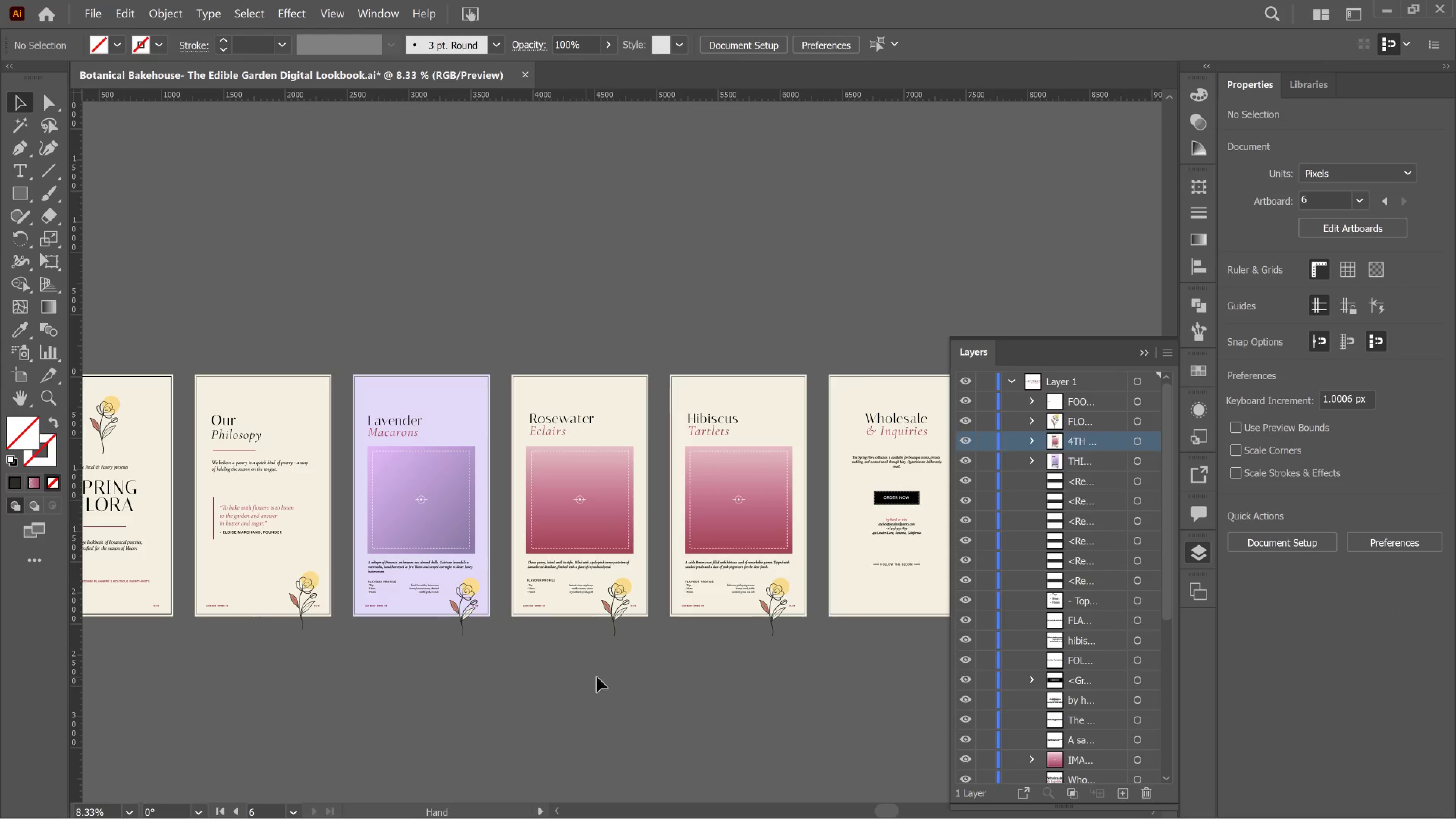 
key(Space)
 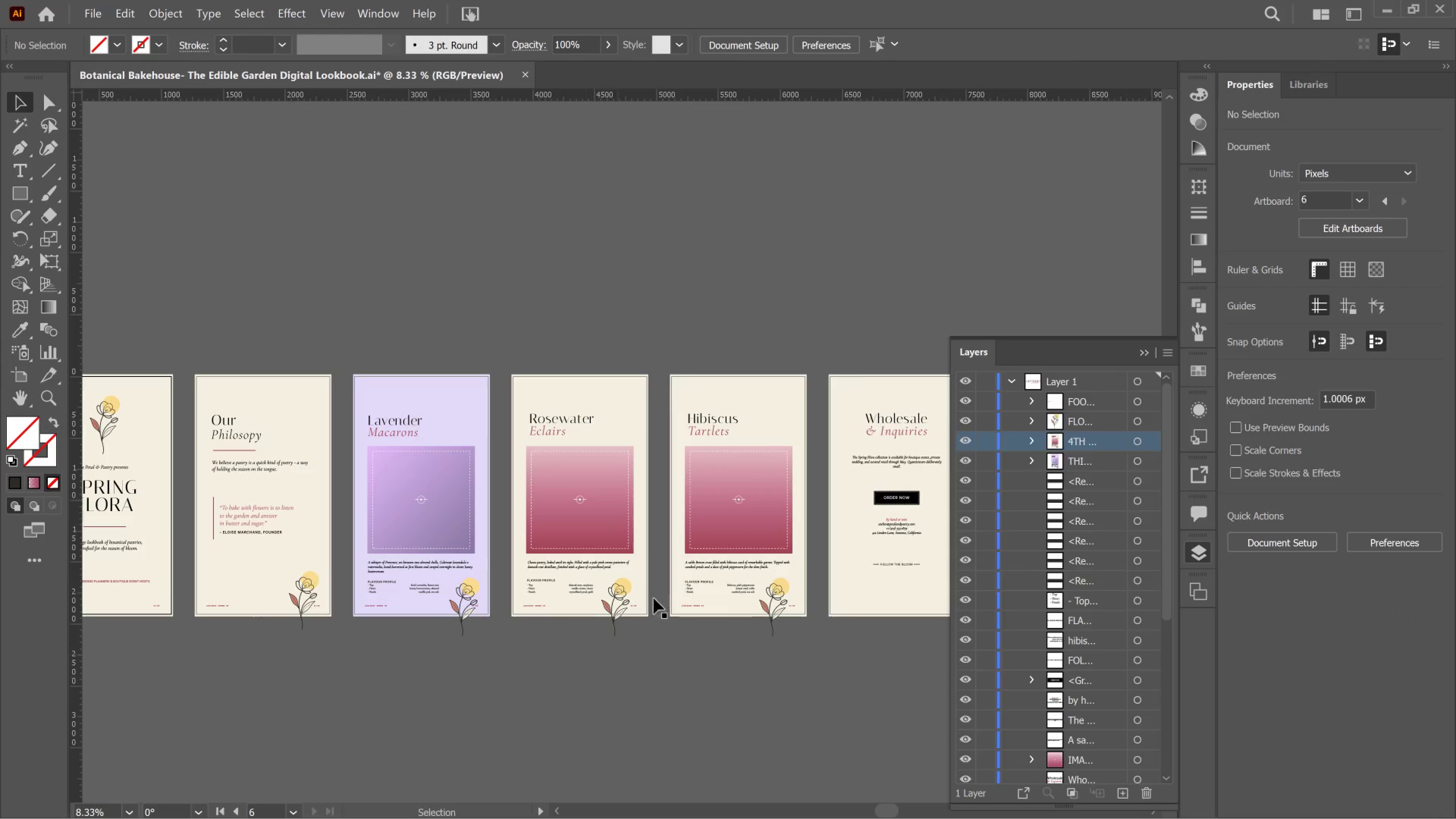 
key(Space)
 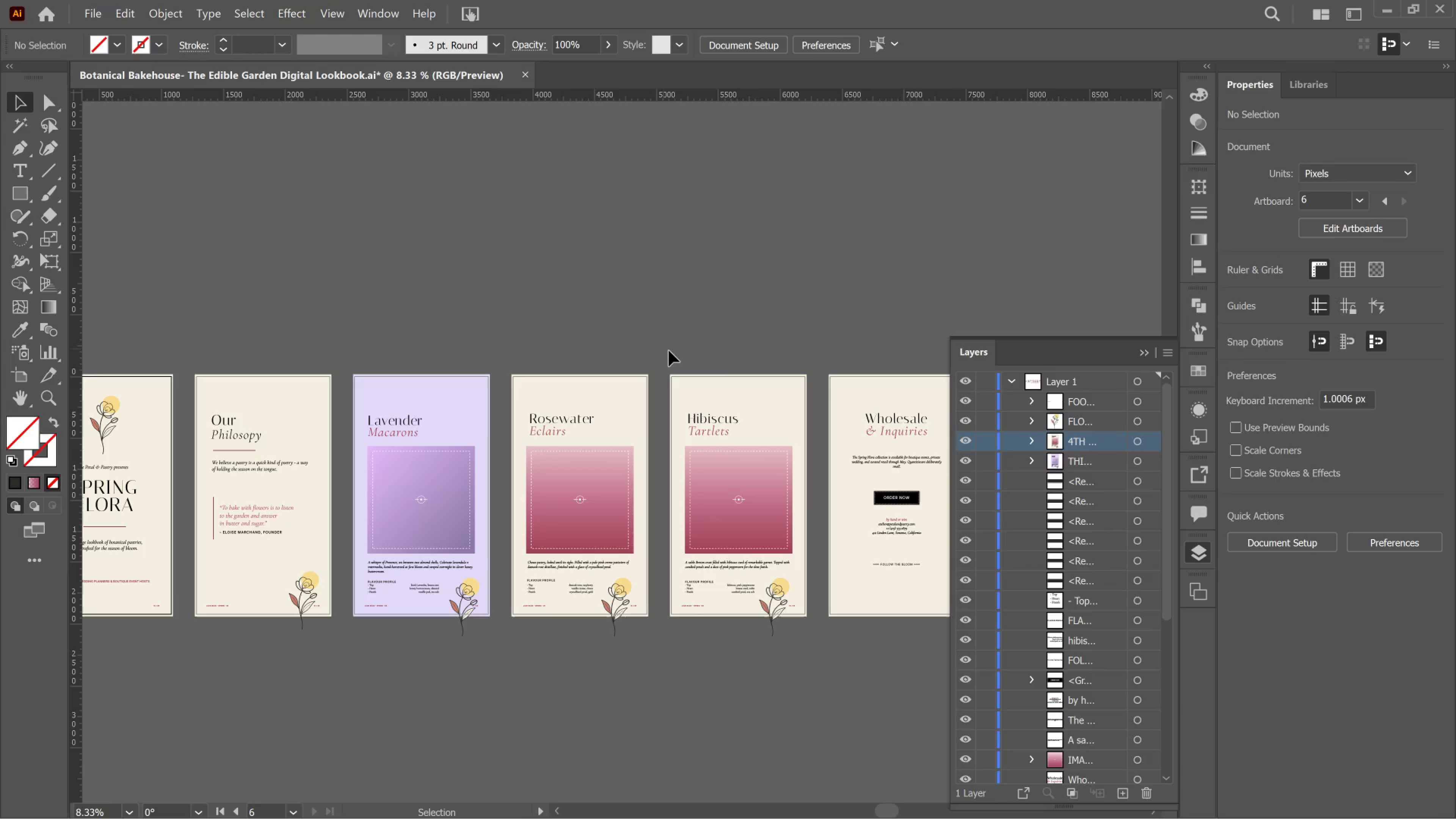 
left_click_drag(start_coordinate=[669, 351], to_coordinate=[811, 669])
 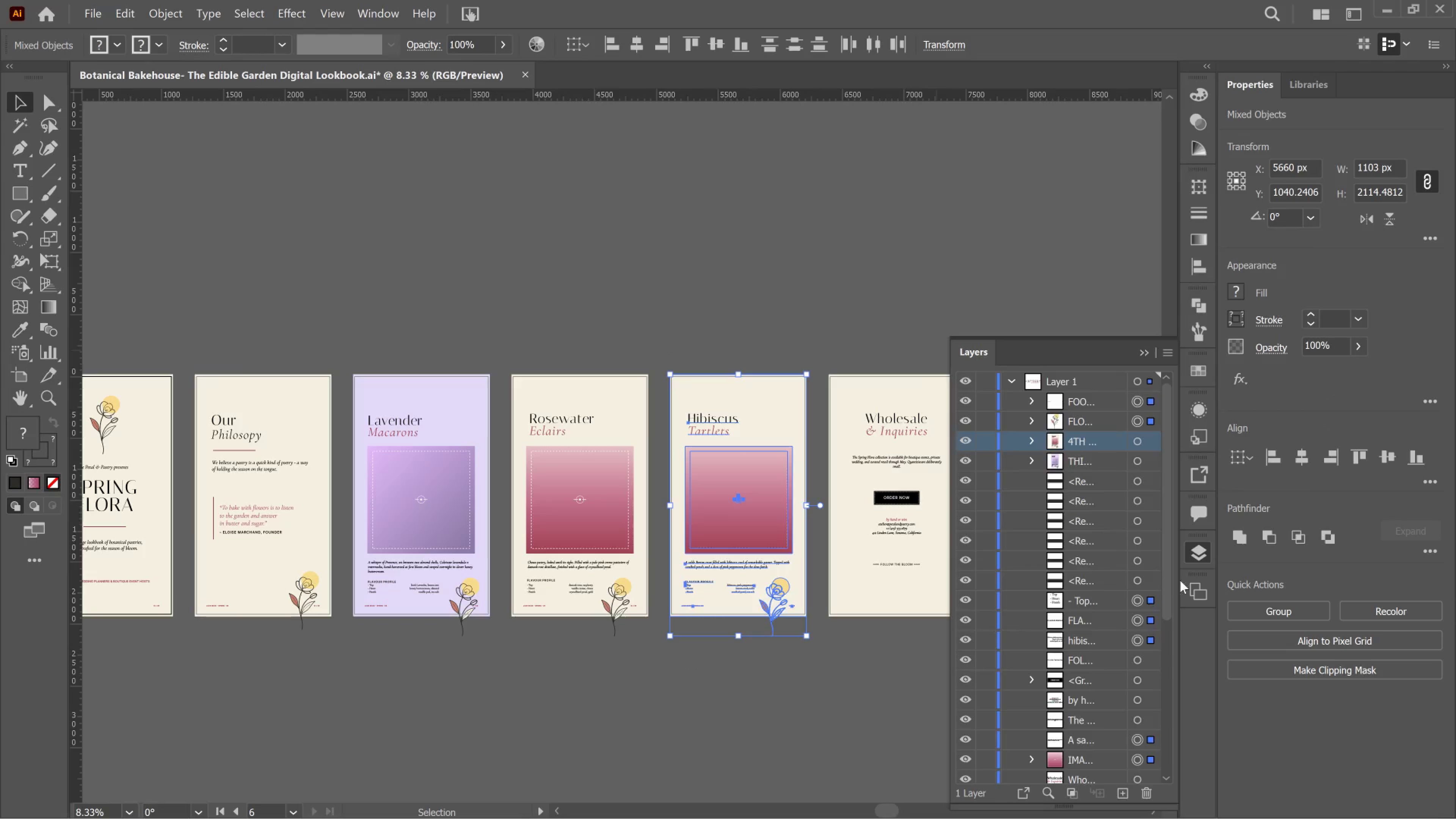 
left_click([1260, 605])
 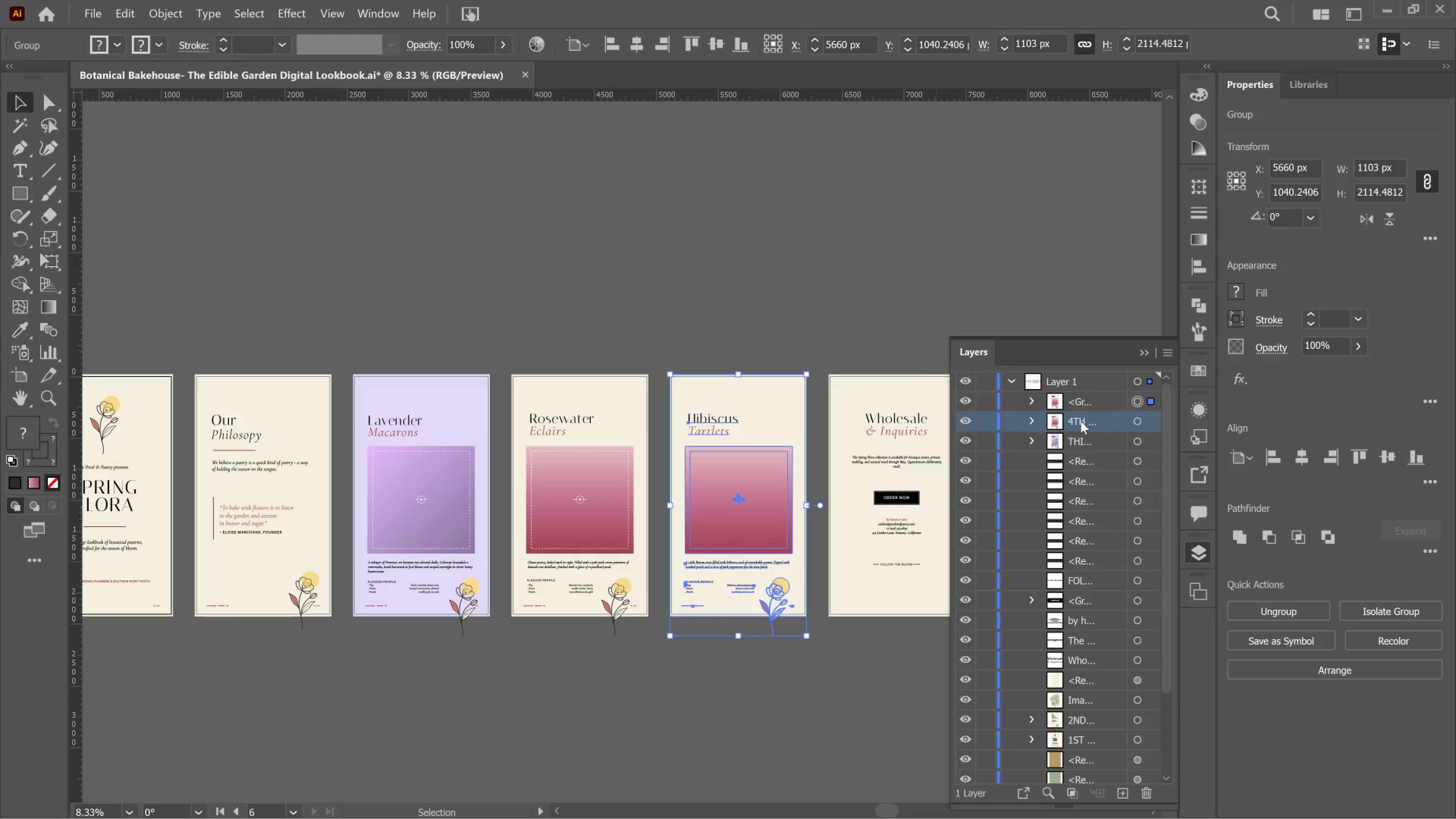 
double_click([1079, 419])
 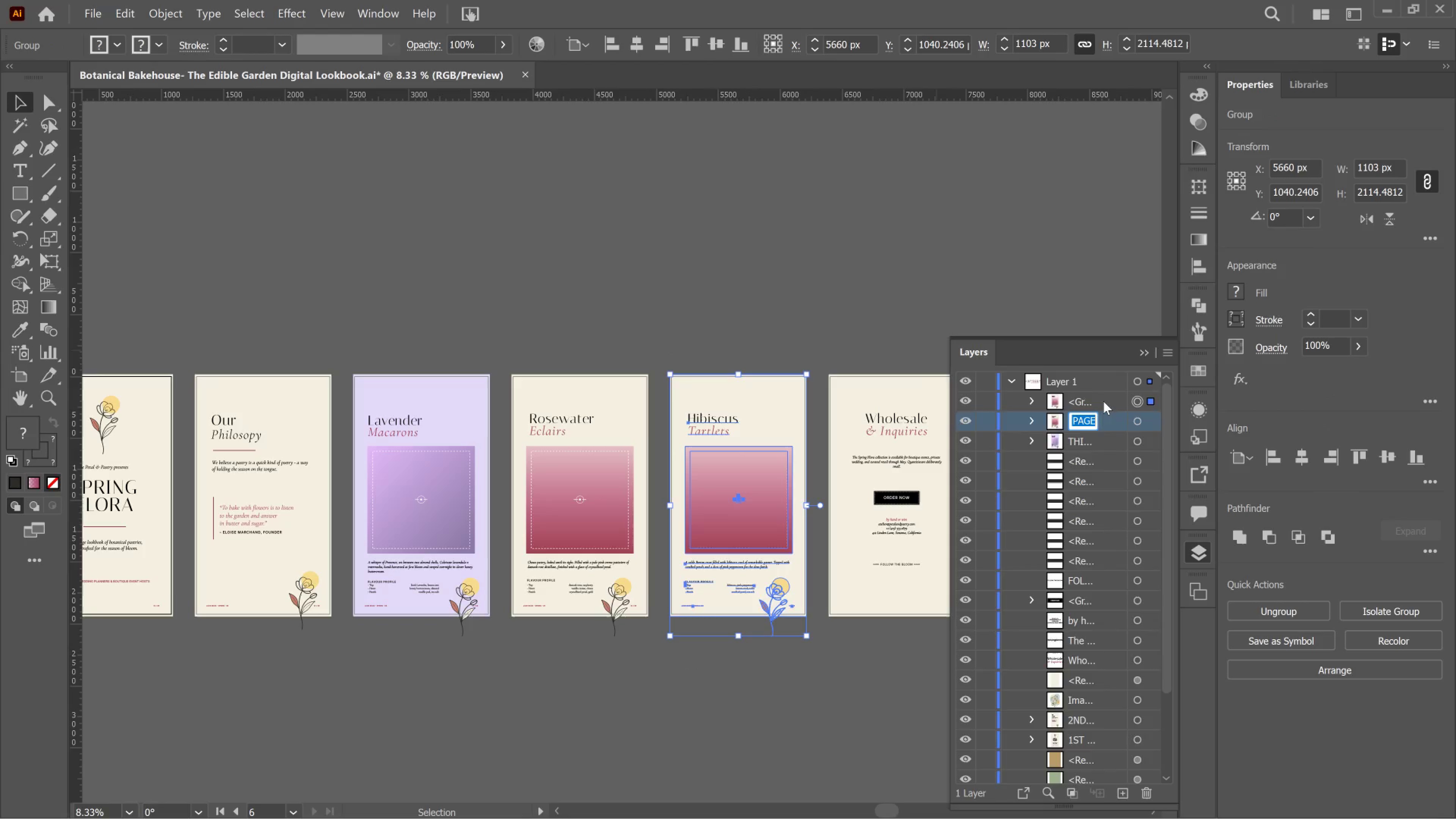 
double_click([1103, 399])
 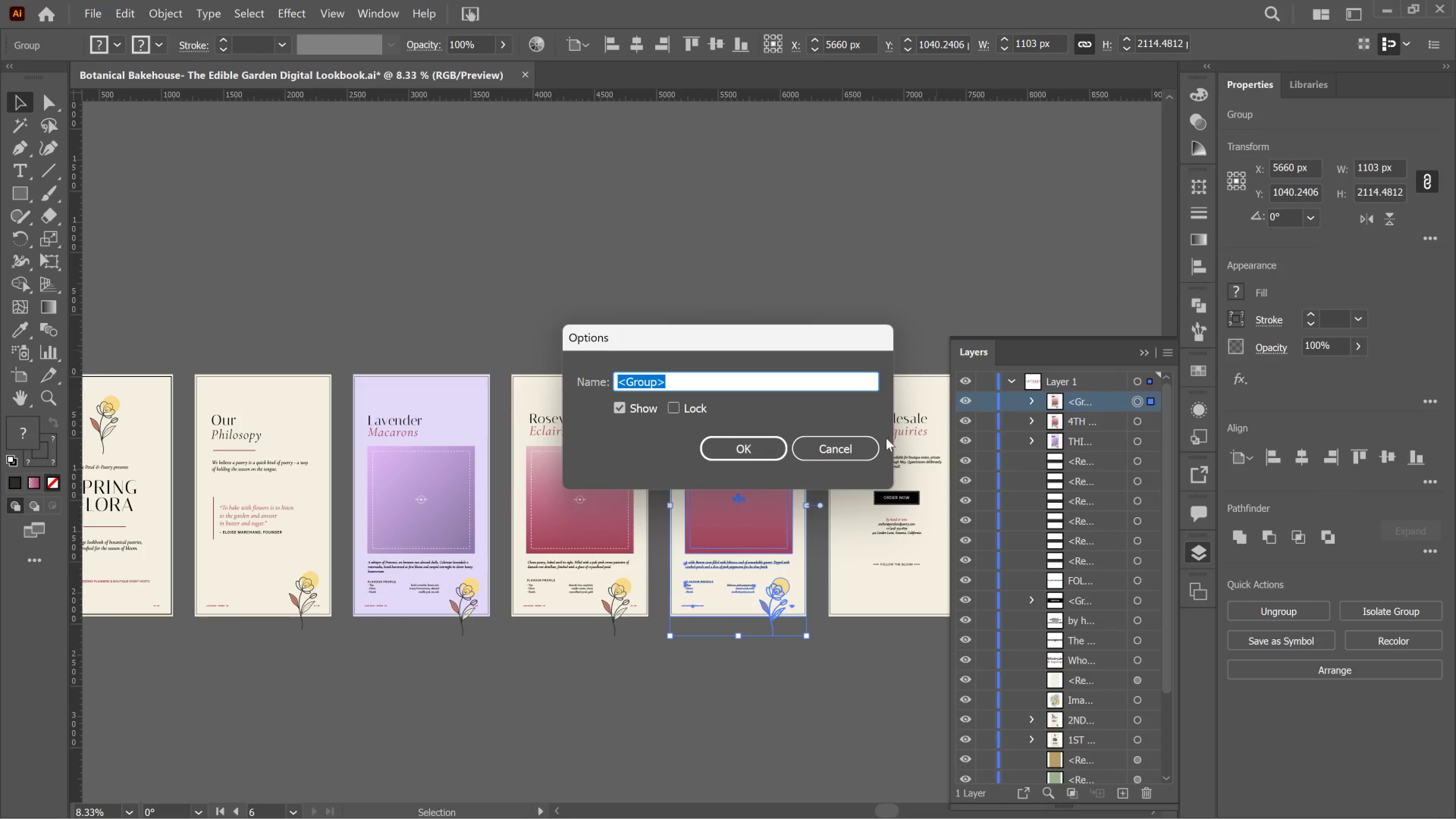 
left_click([858, 444])
 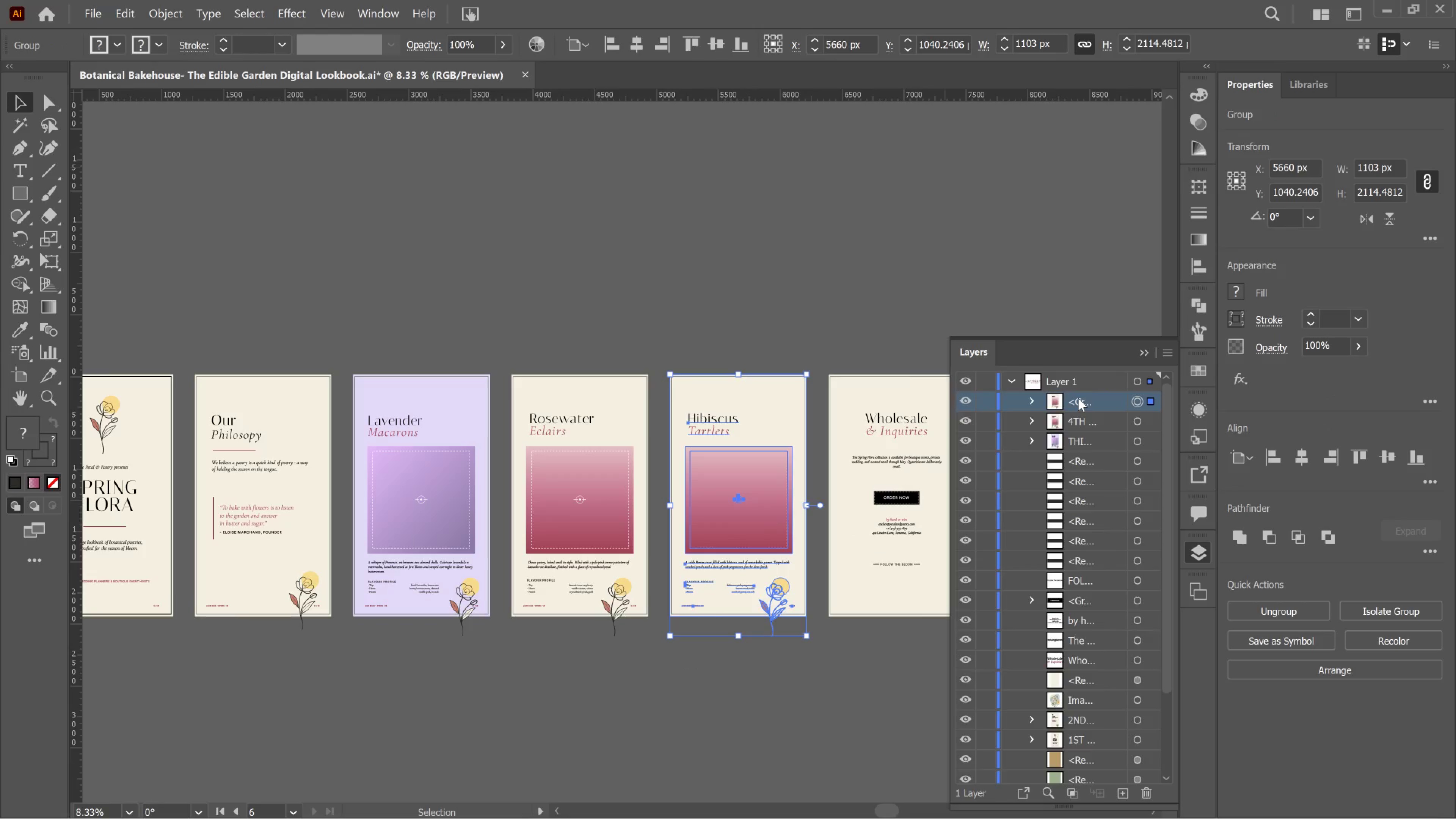 
double_click([1078, 398])
 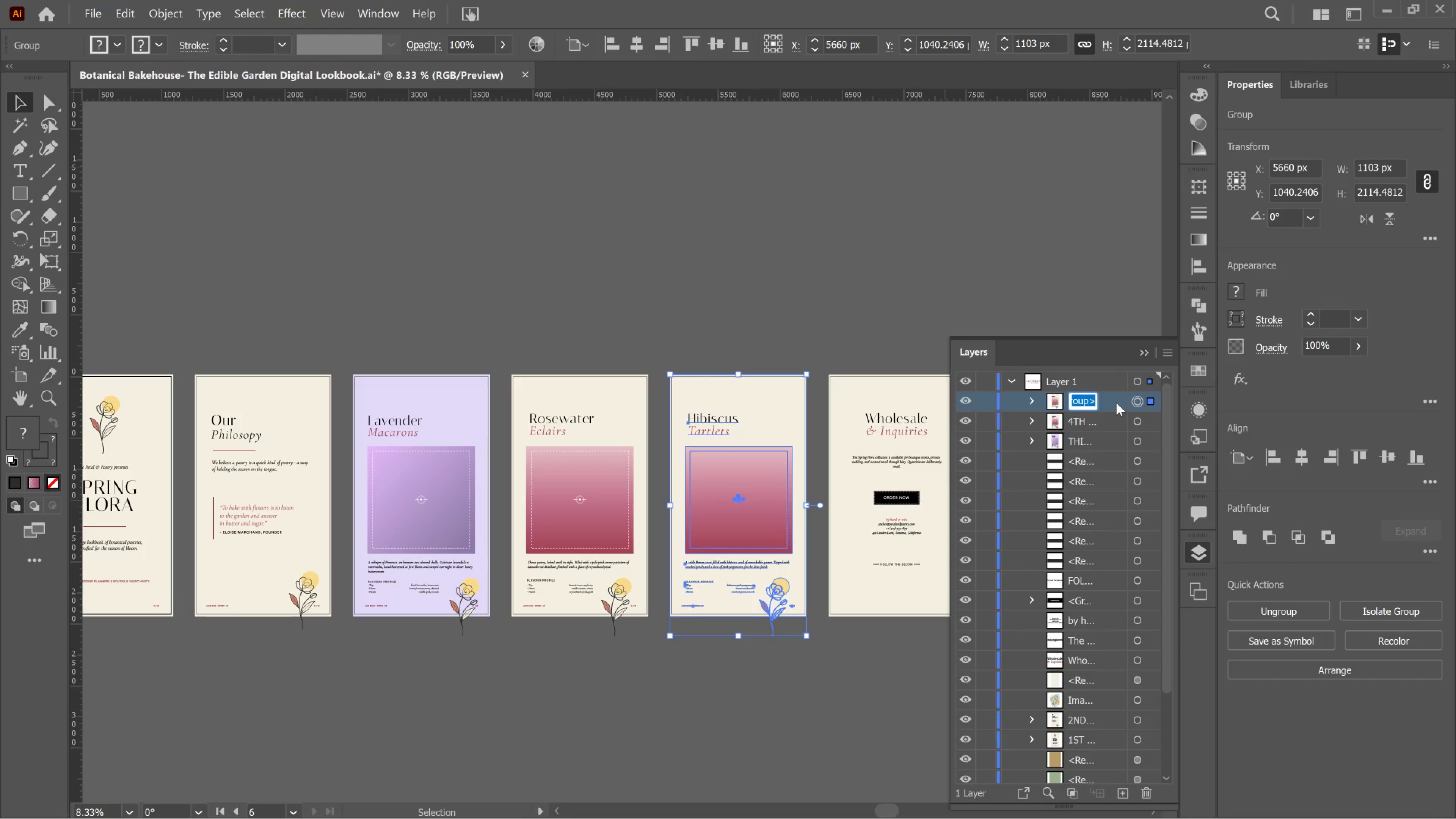 
type(5TH PAGE )
key(Backspace)
 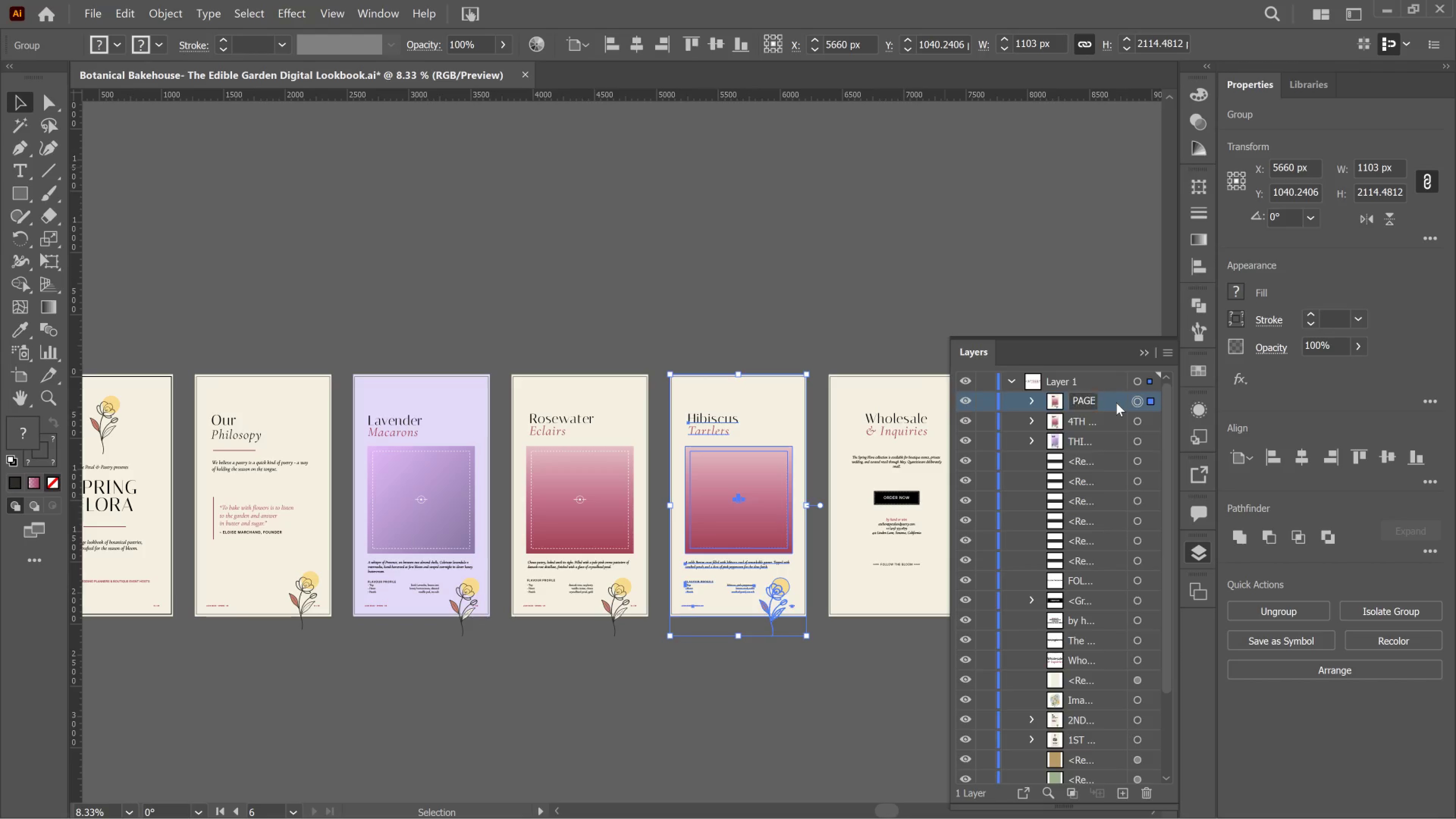 
key(Enter)
 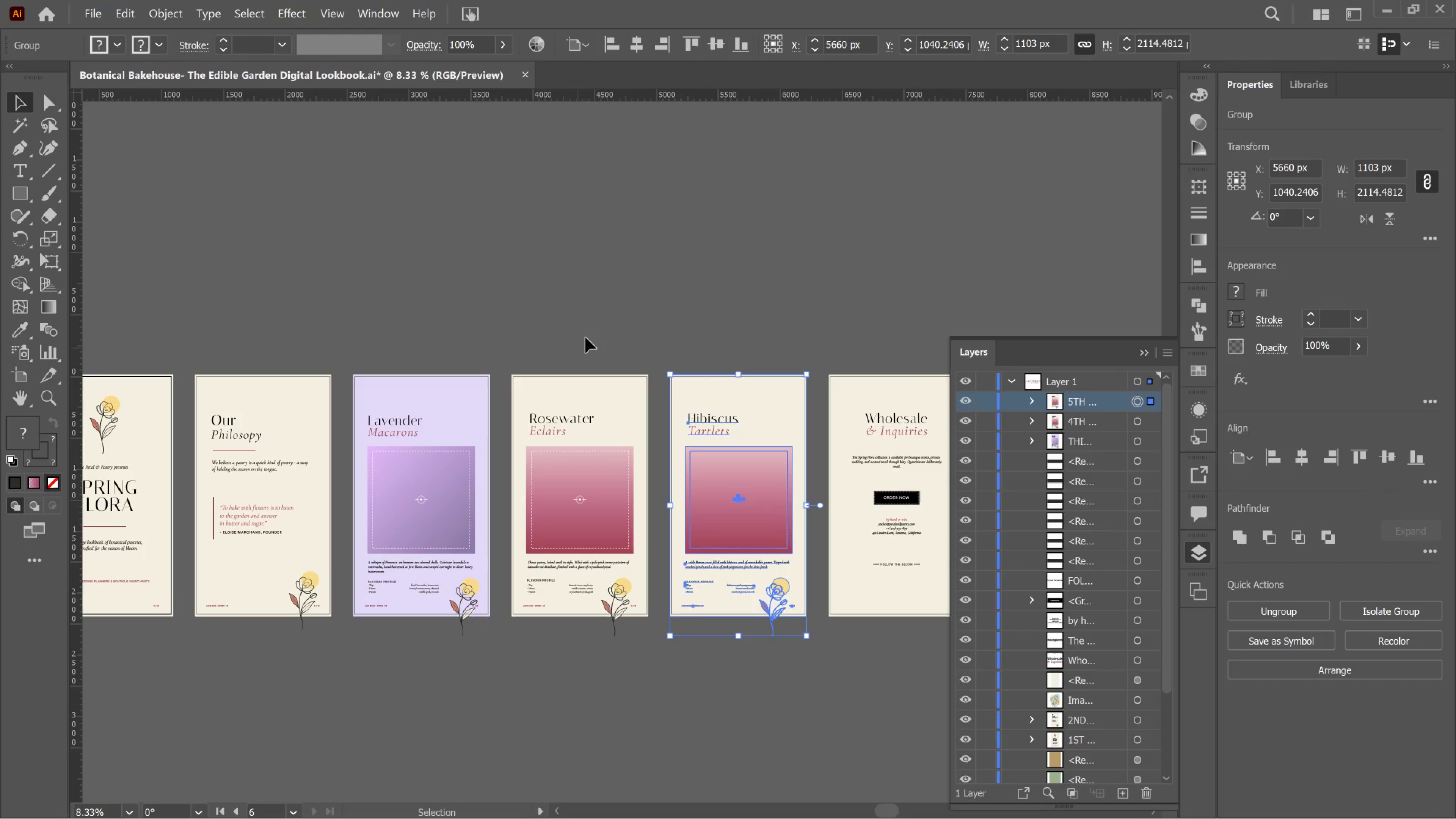 
hold_key(key=Space, duration=1.05)
 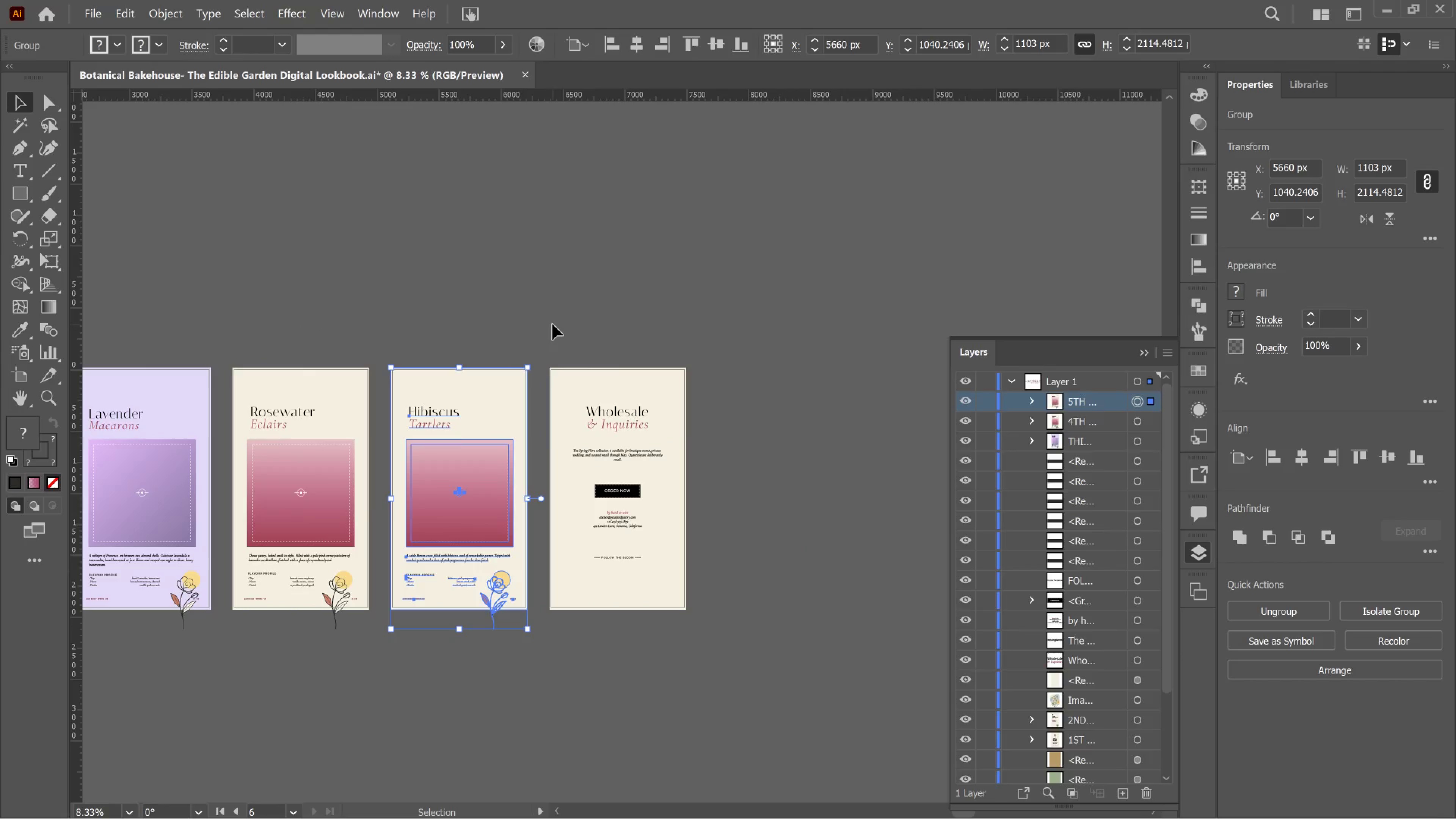 
left_click_drag(start_coordinate=[589, 332], to_coordinate=[310, 325])
 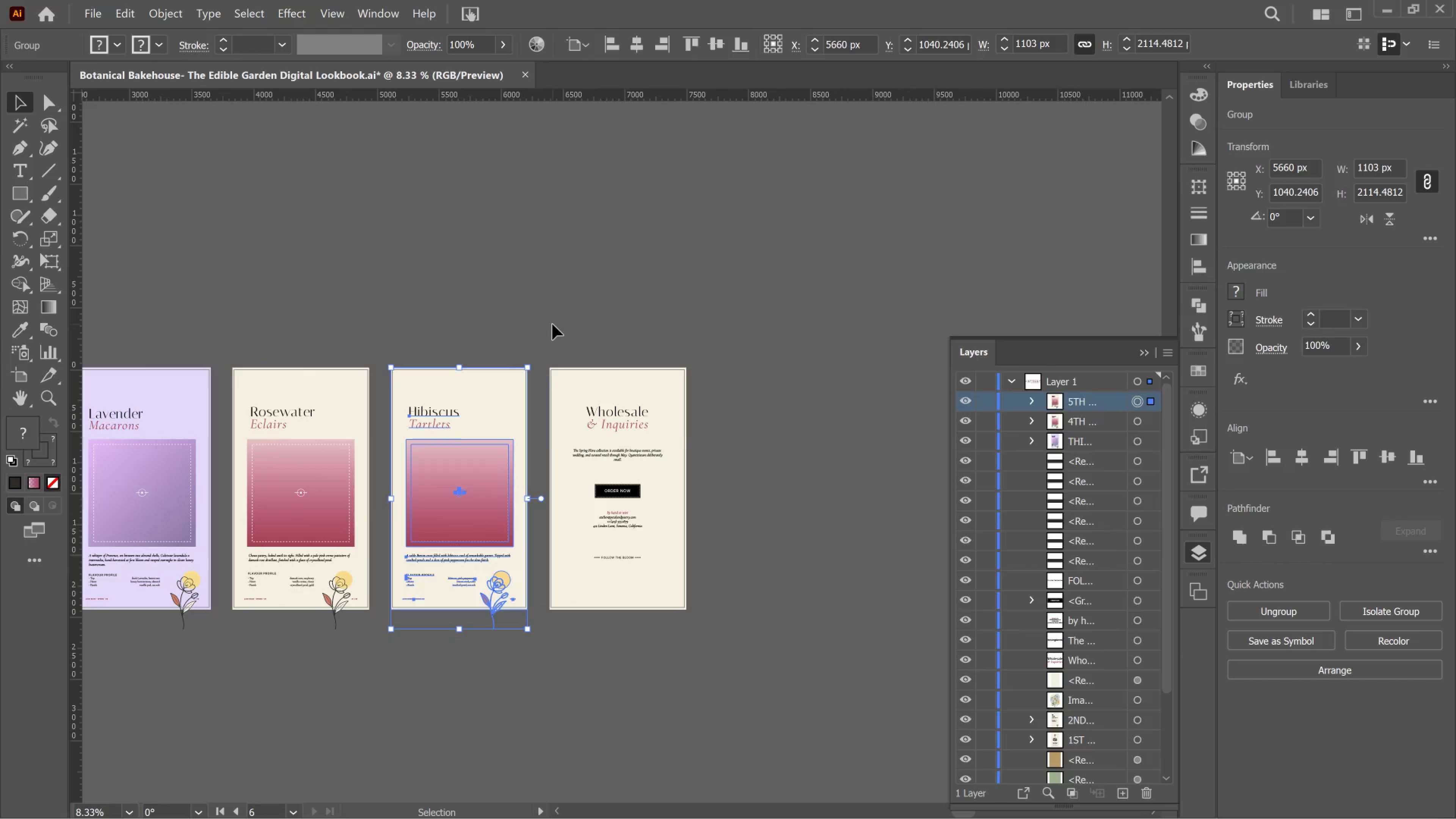 
left_click_drag(start_coordinate=[552, 324], to_coordinate=[687, 679])
 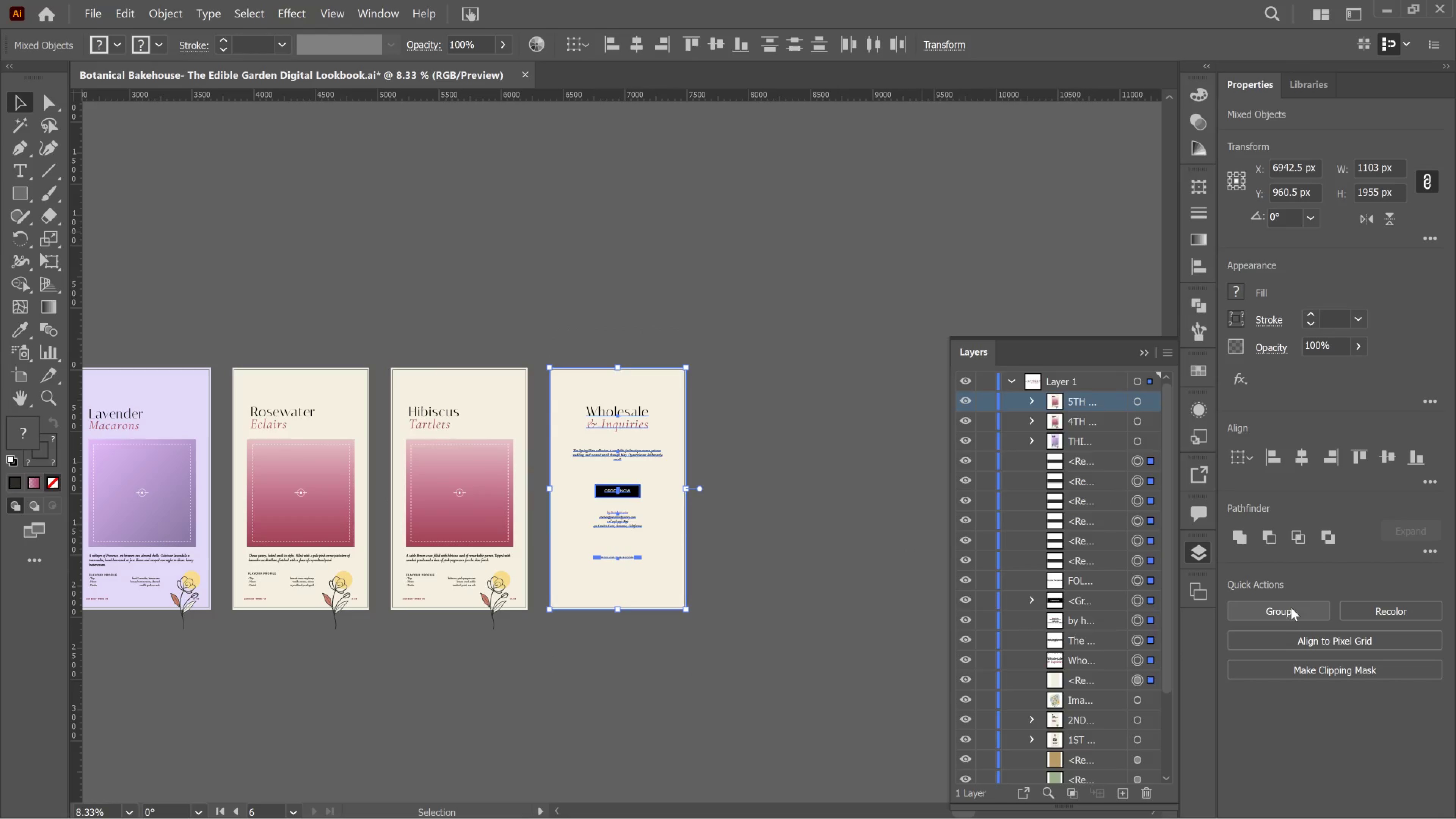 
left_click([1287, 612])
 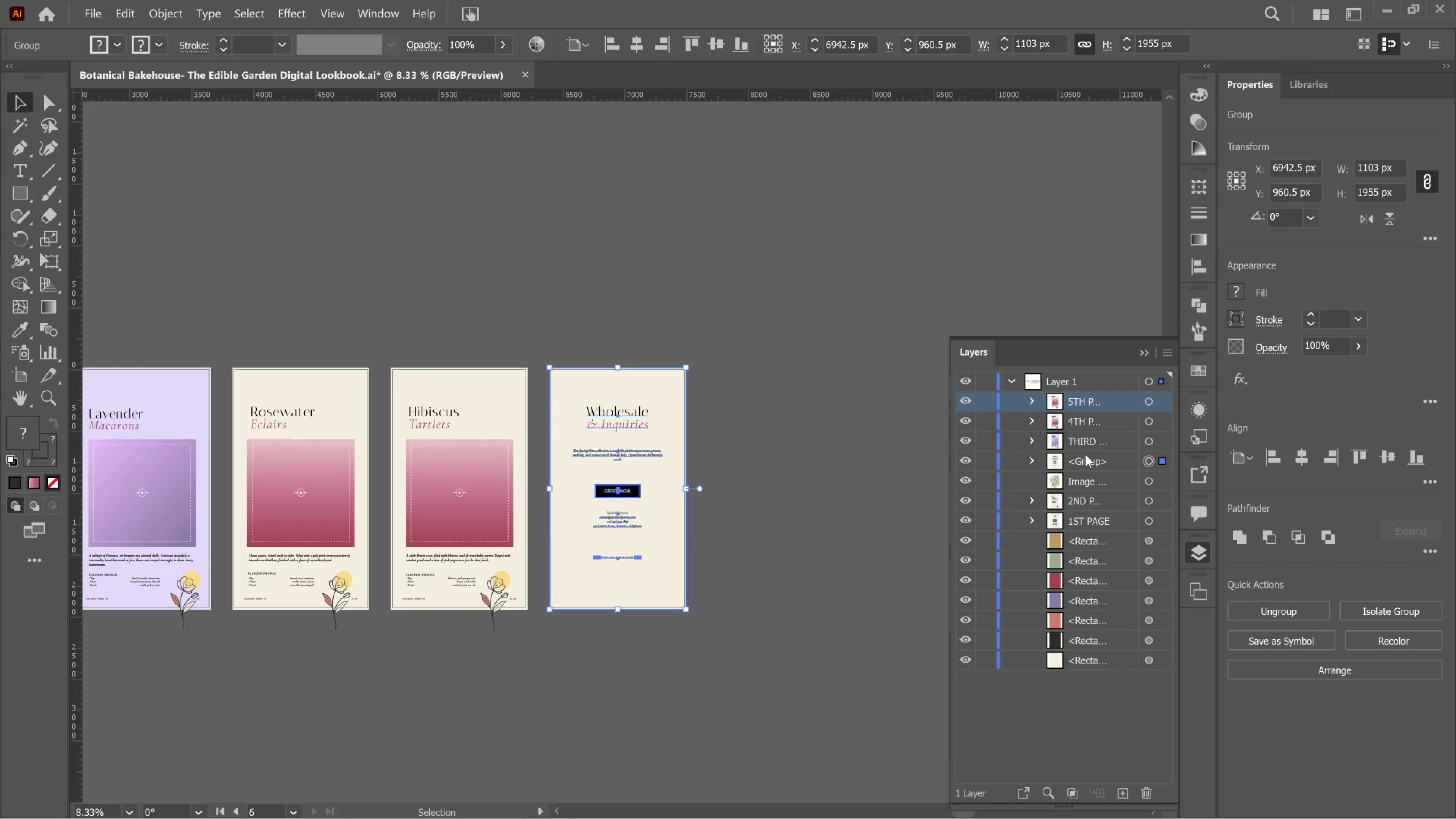 
double_click([1085, 460])
 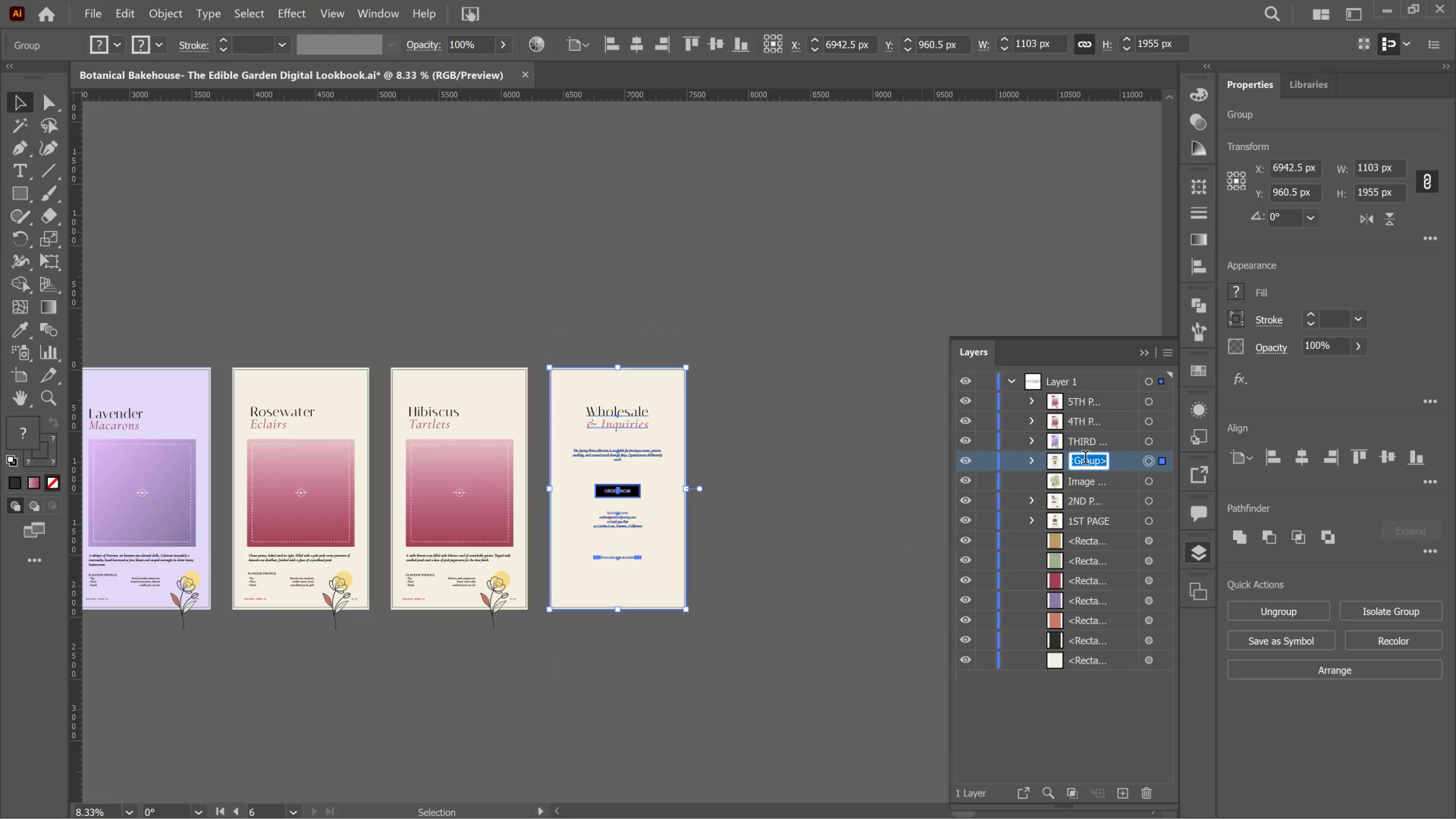 
type(6TH PAGE)
 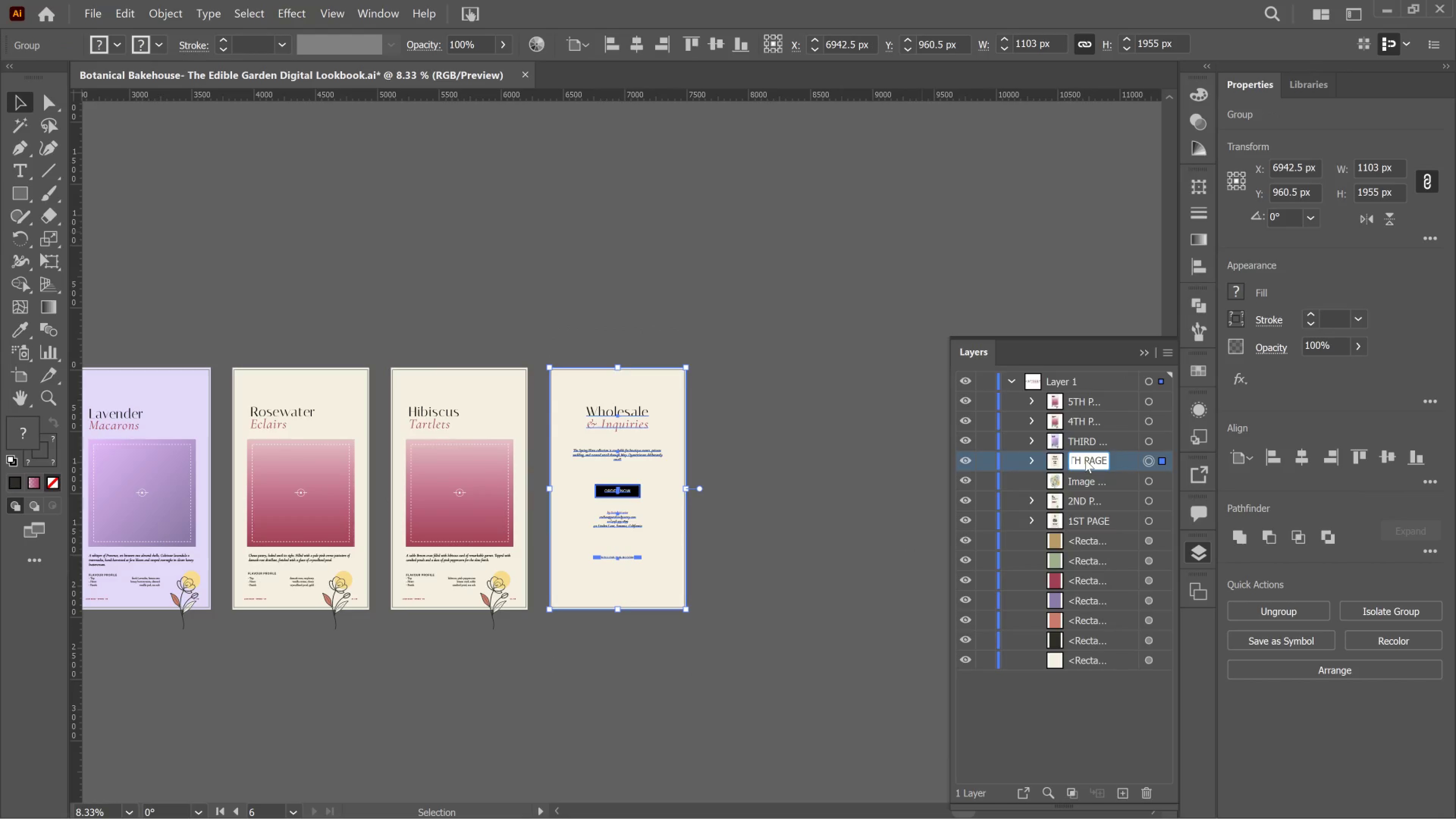 
key(Enter)
 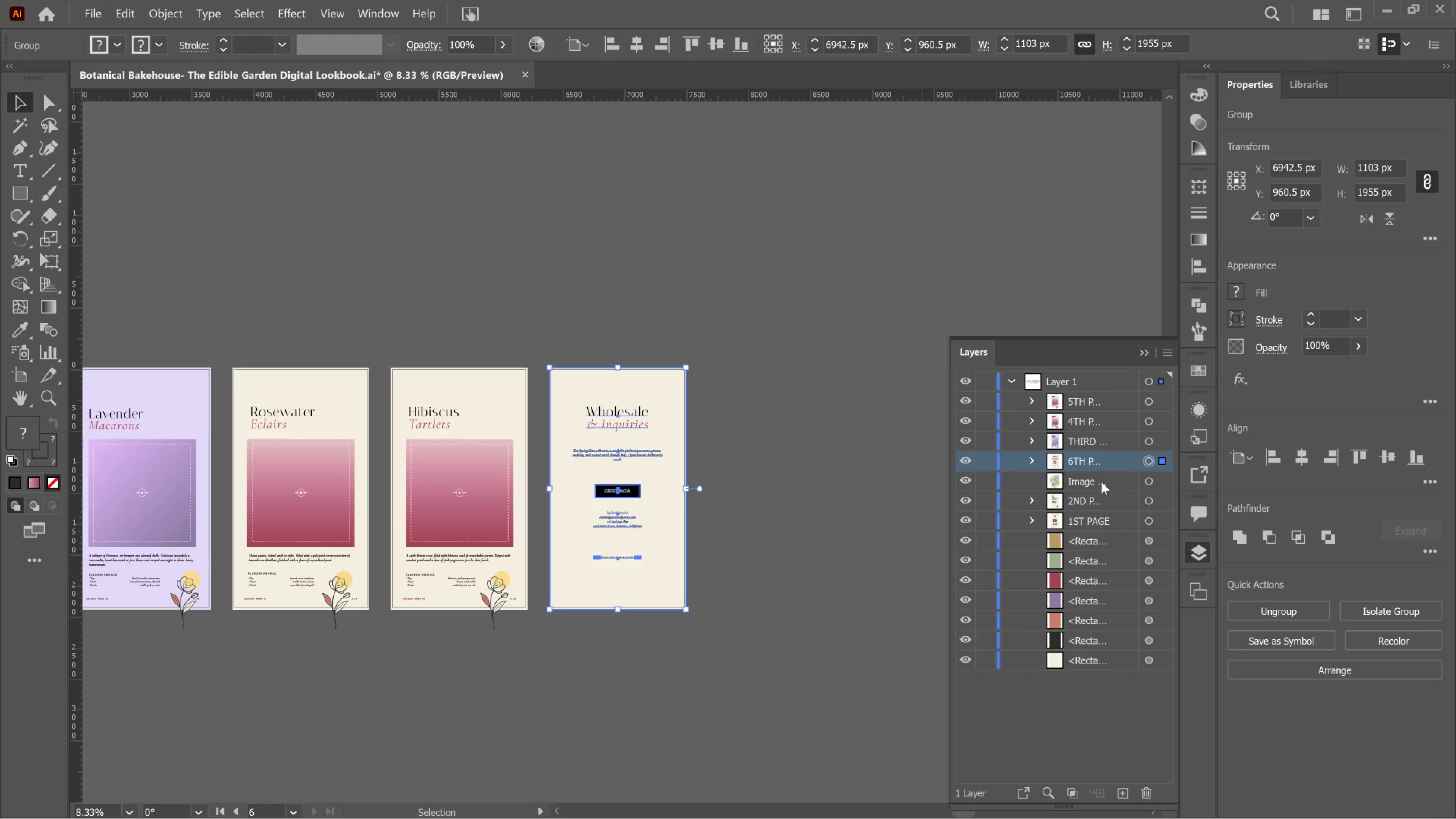 
wait(5.97)
 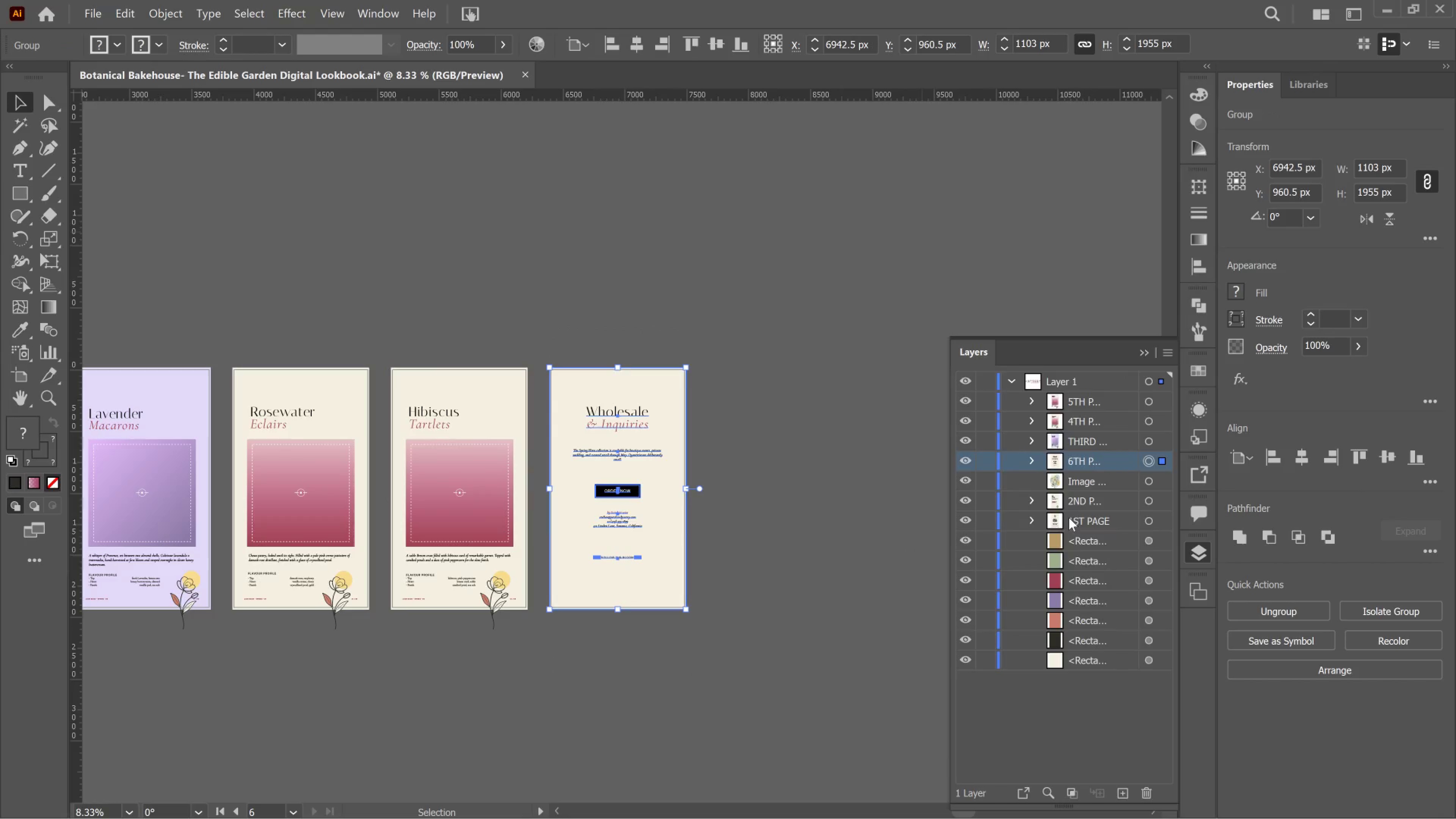 
hold_key(key=Space, duration=1.52)
 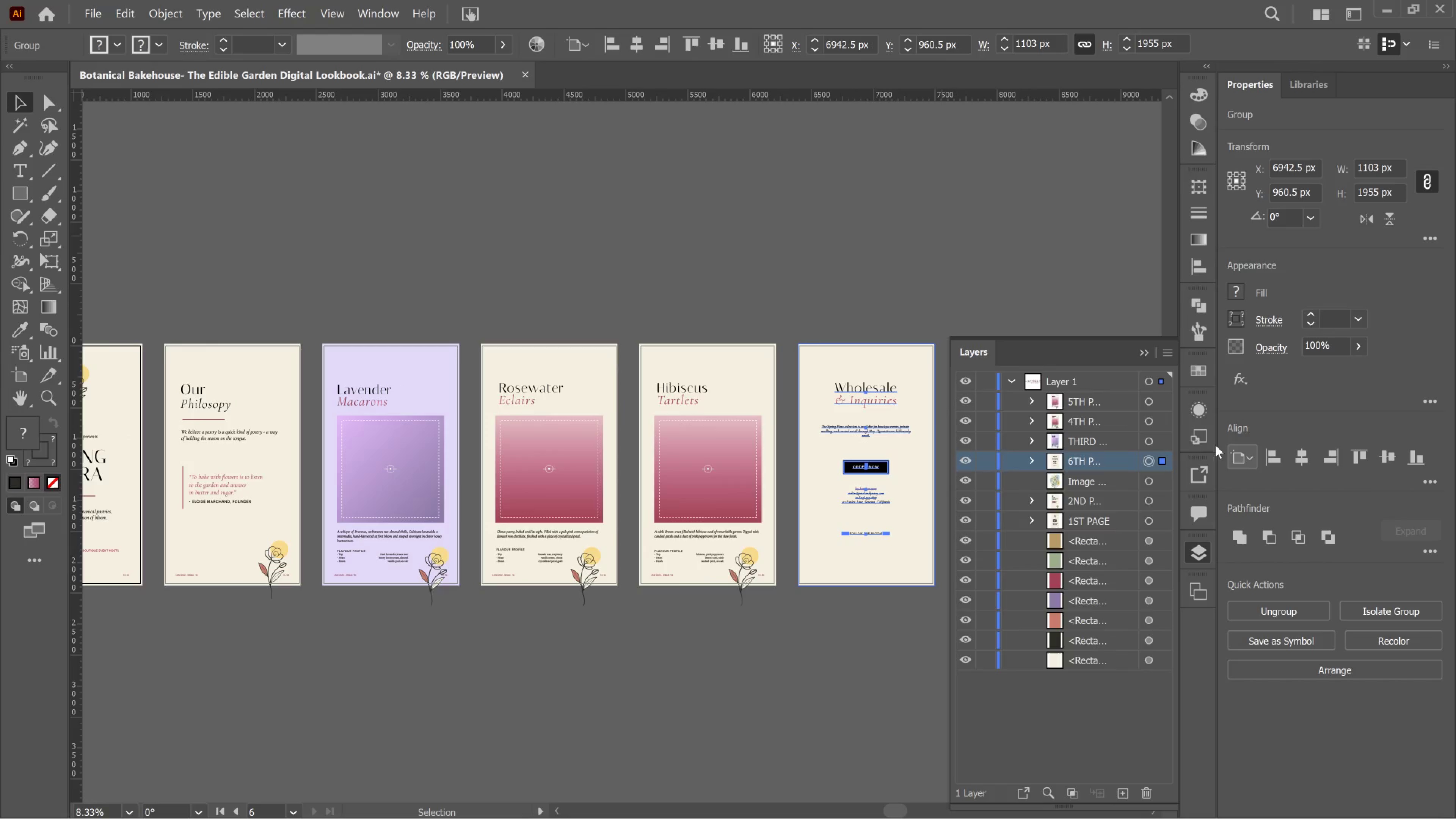 
left_click_drag(start_coordinate=[593, 559], to_coordinate=[842, 535])
 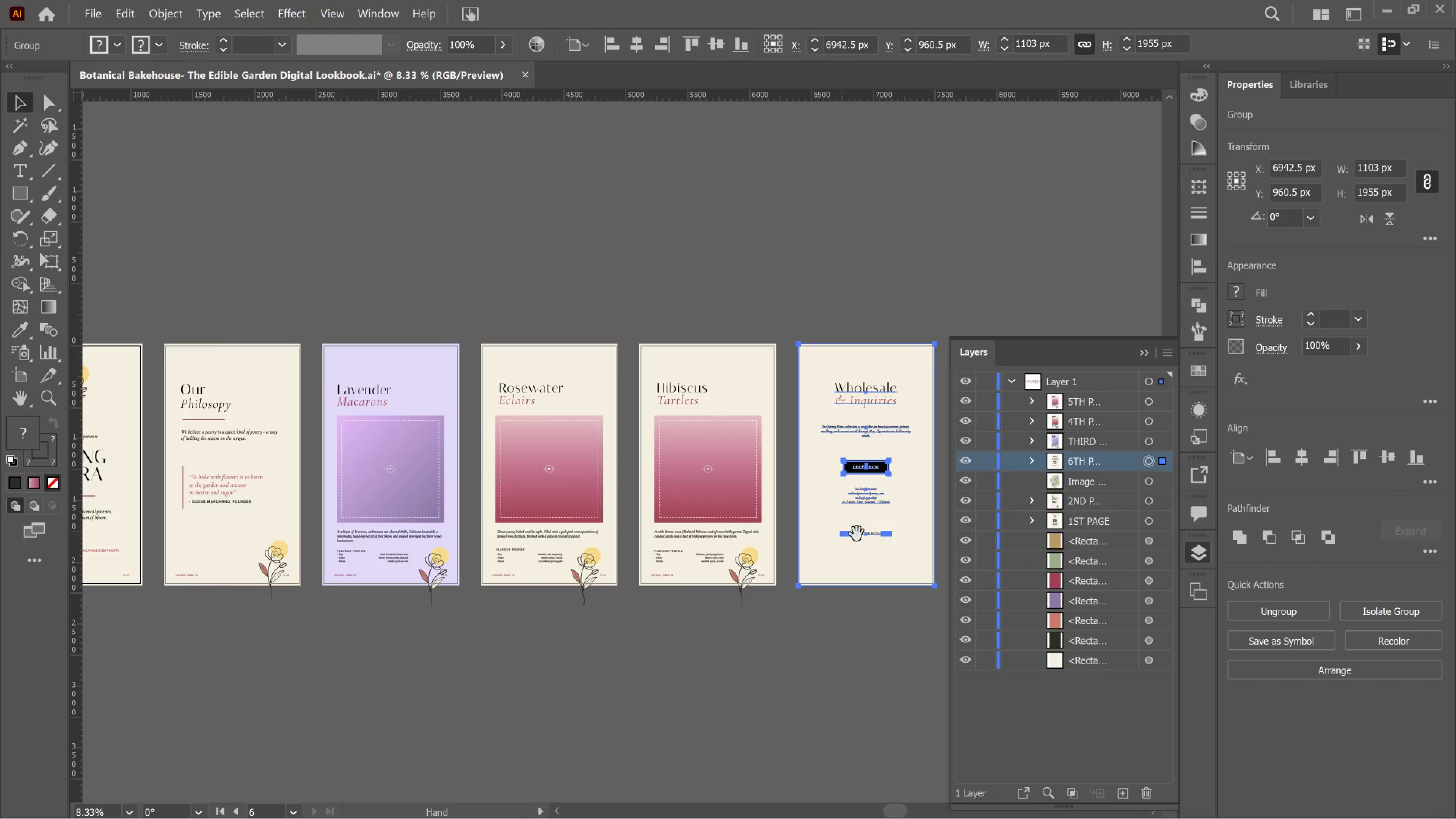 
key(Space)
 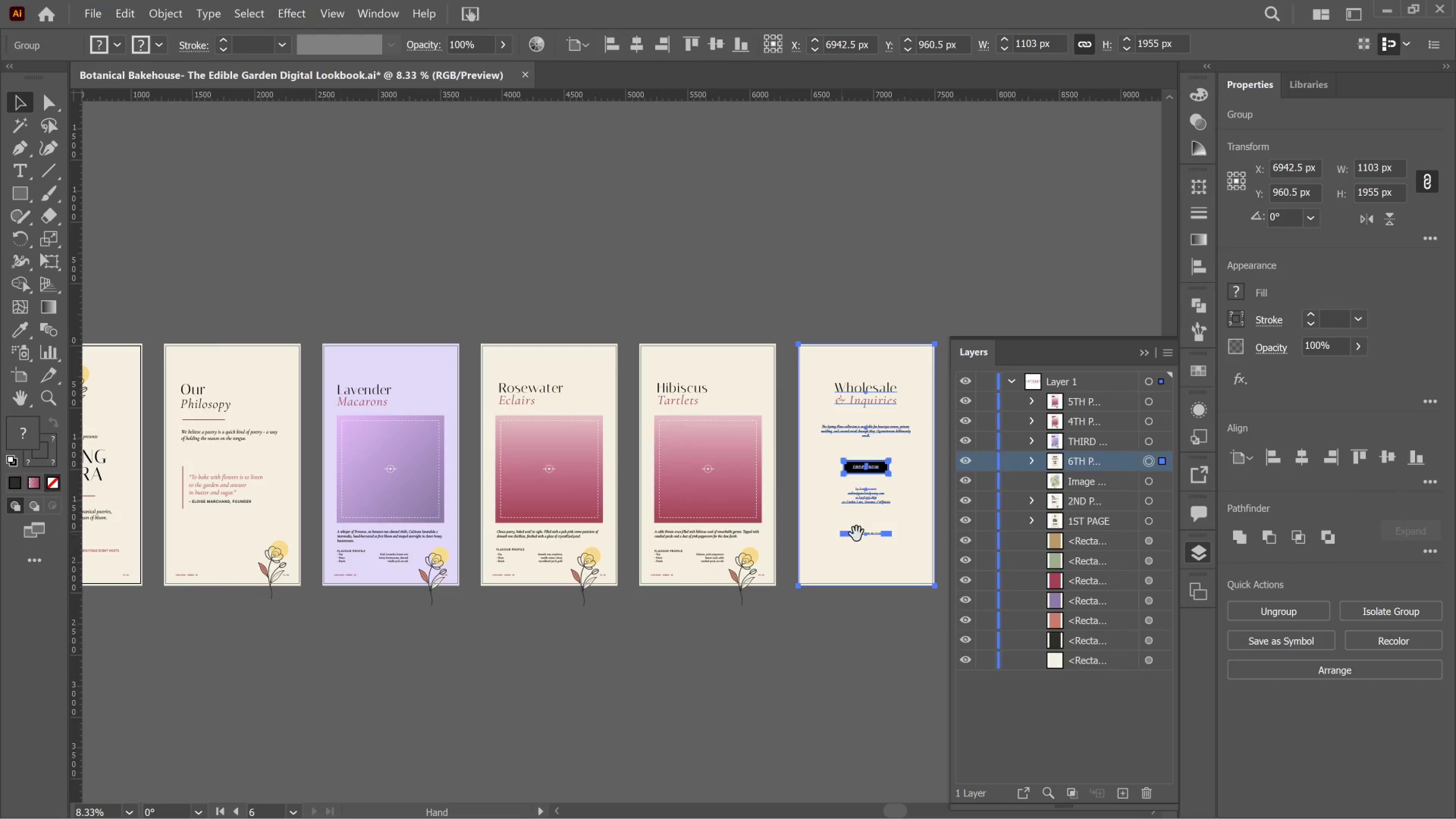 
key(Space)
 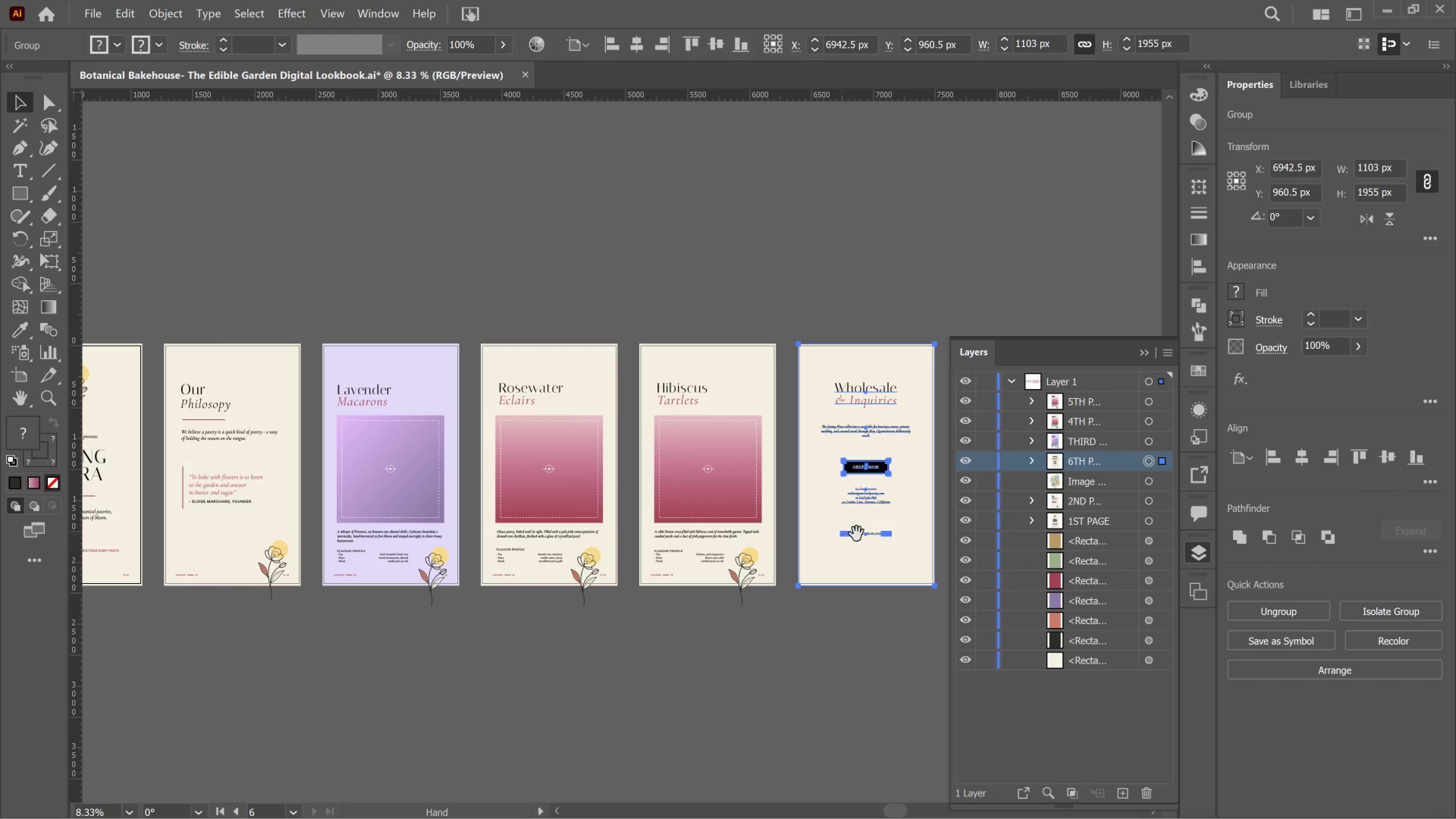 
key(Space)
 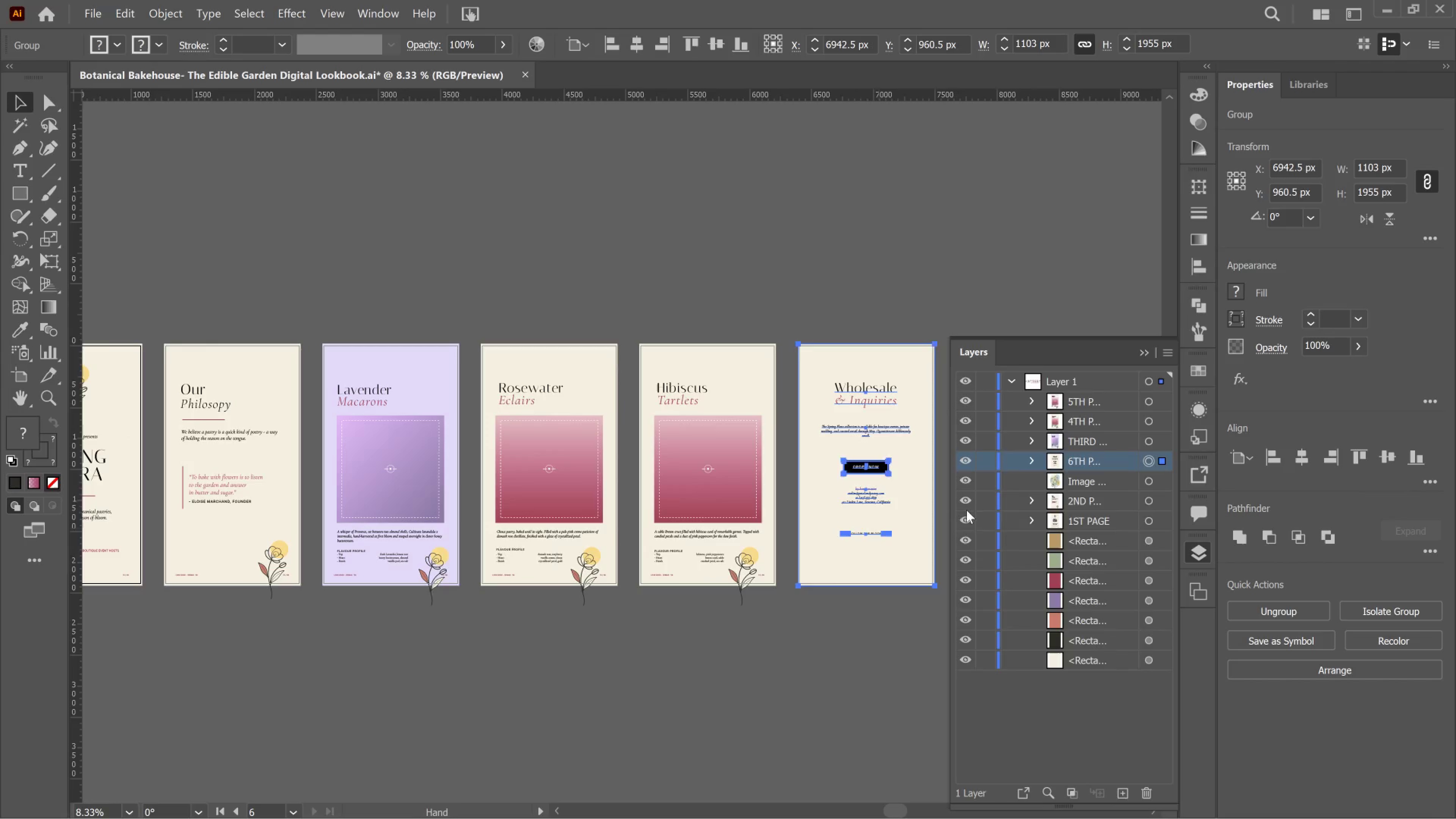 
key(Space)
 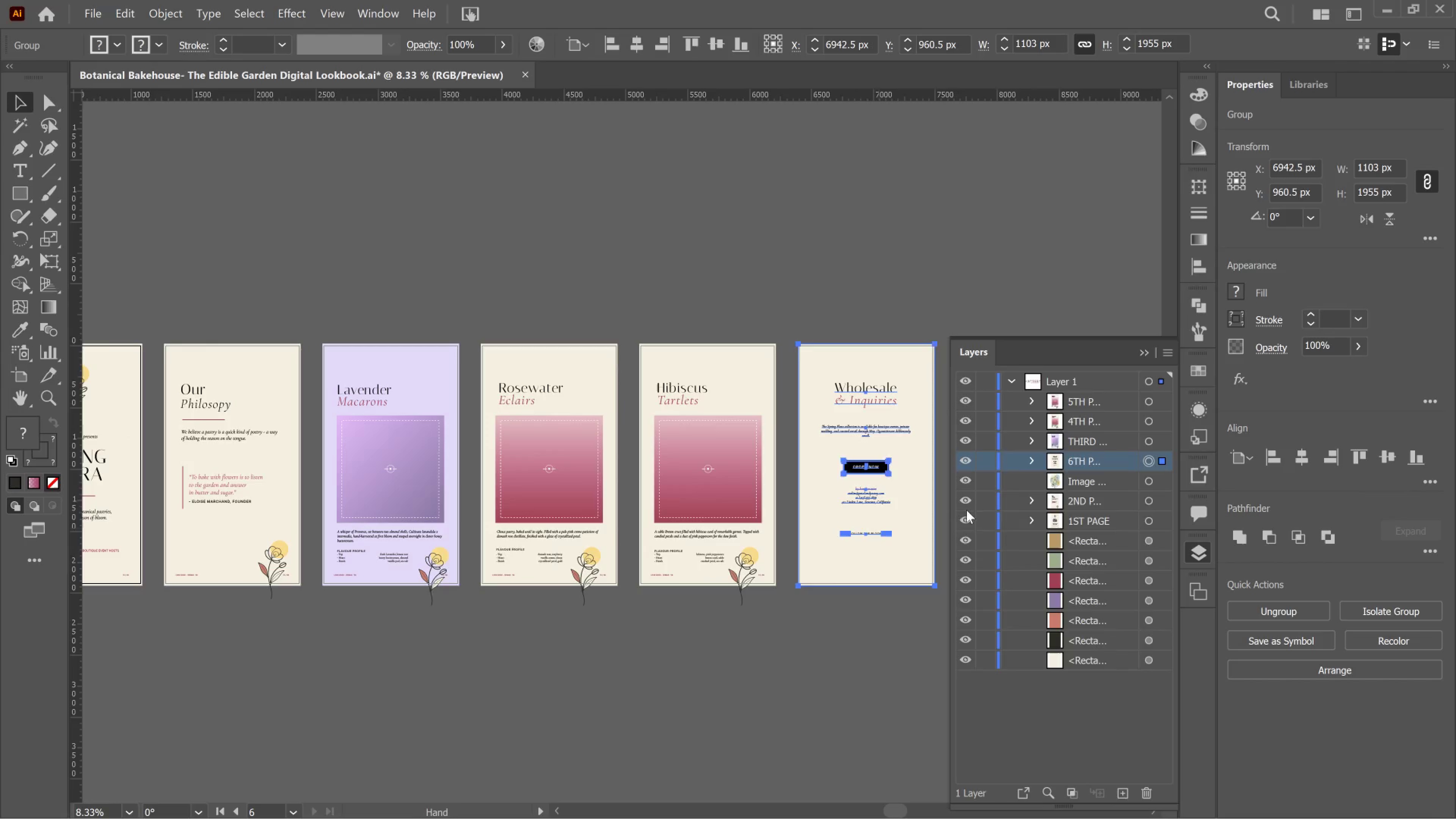 
key(Space)
 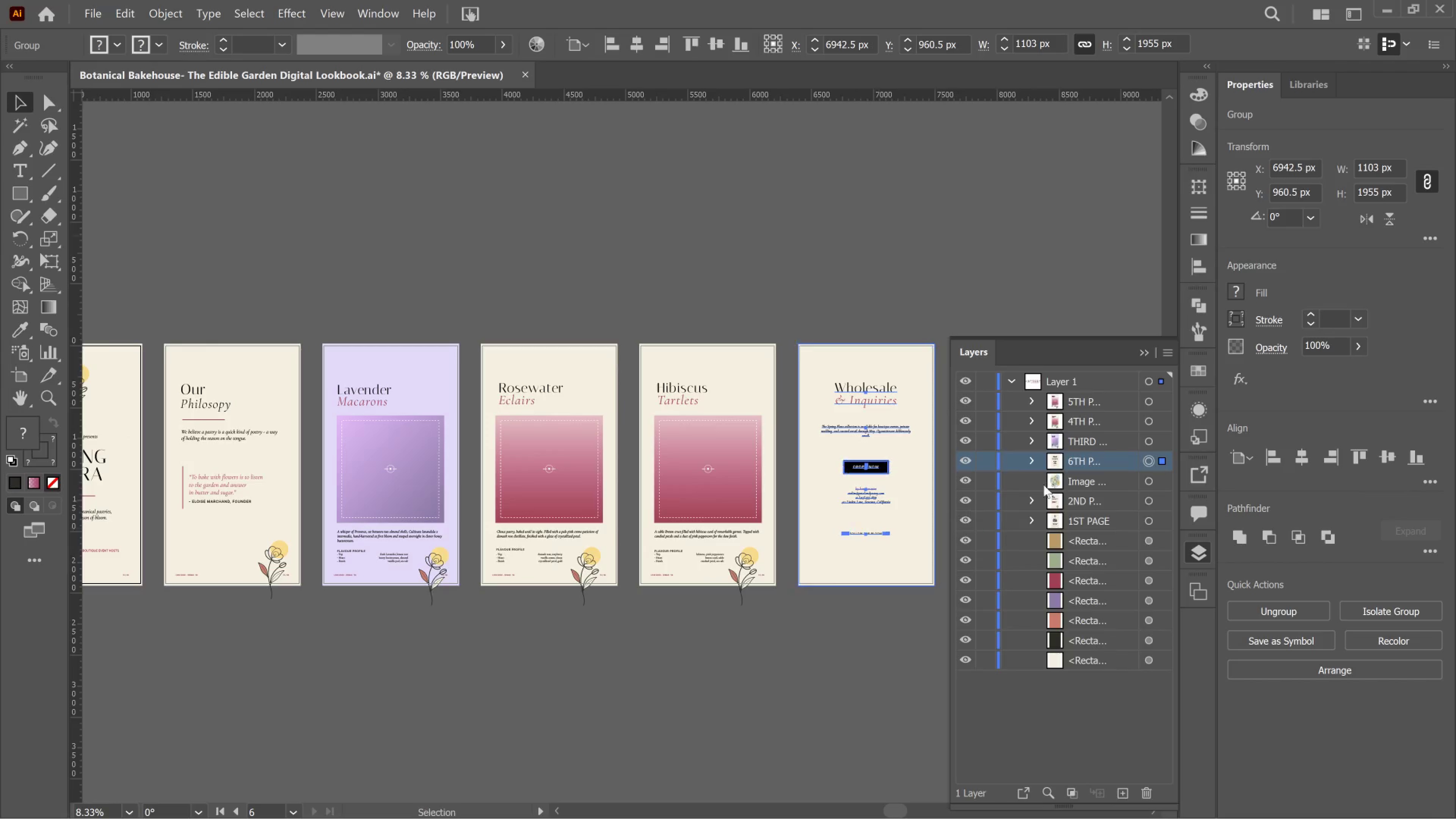 
key(Space)
 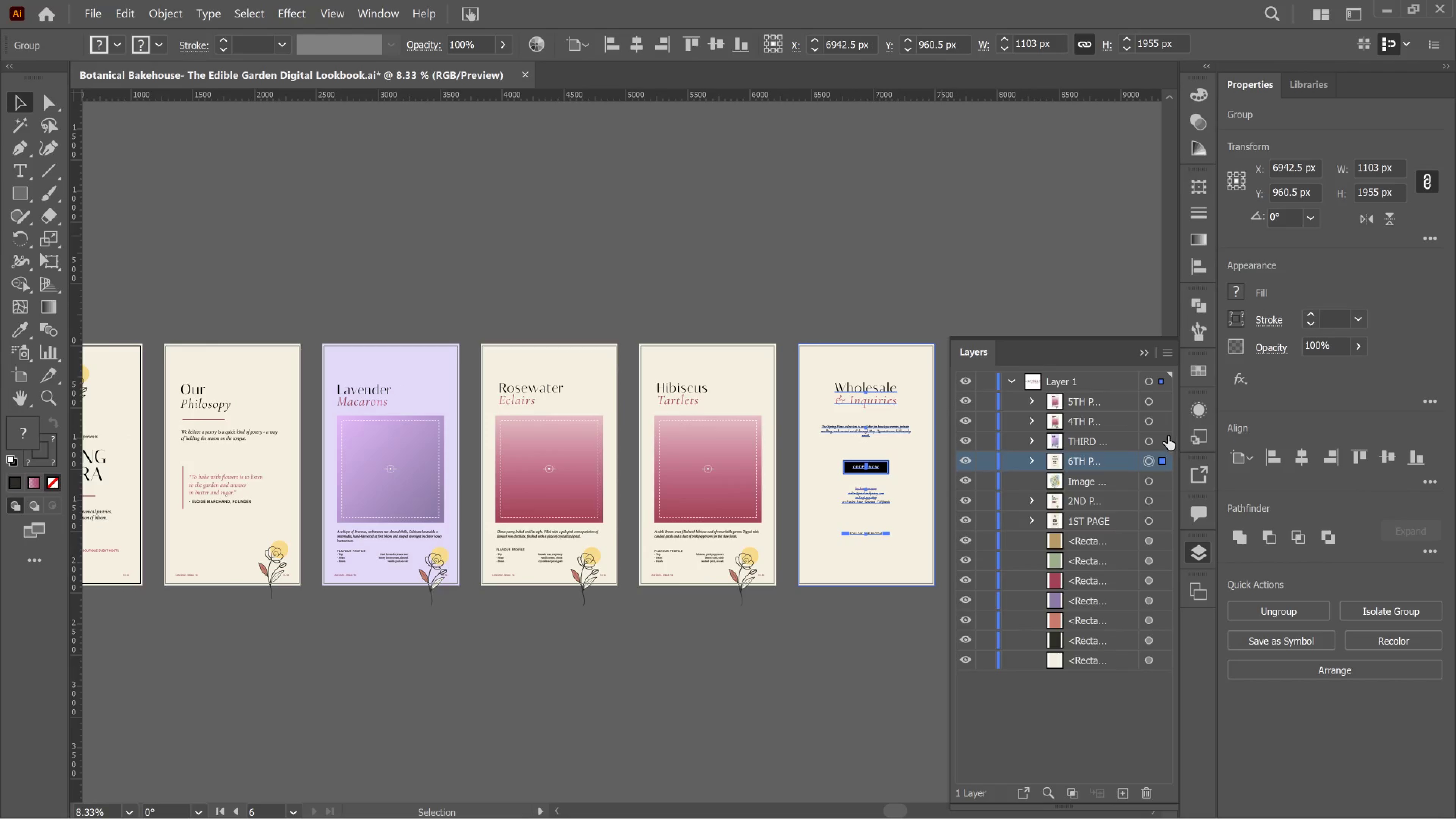 
left_click([1166, 436])
 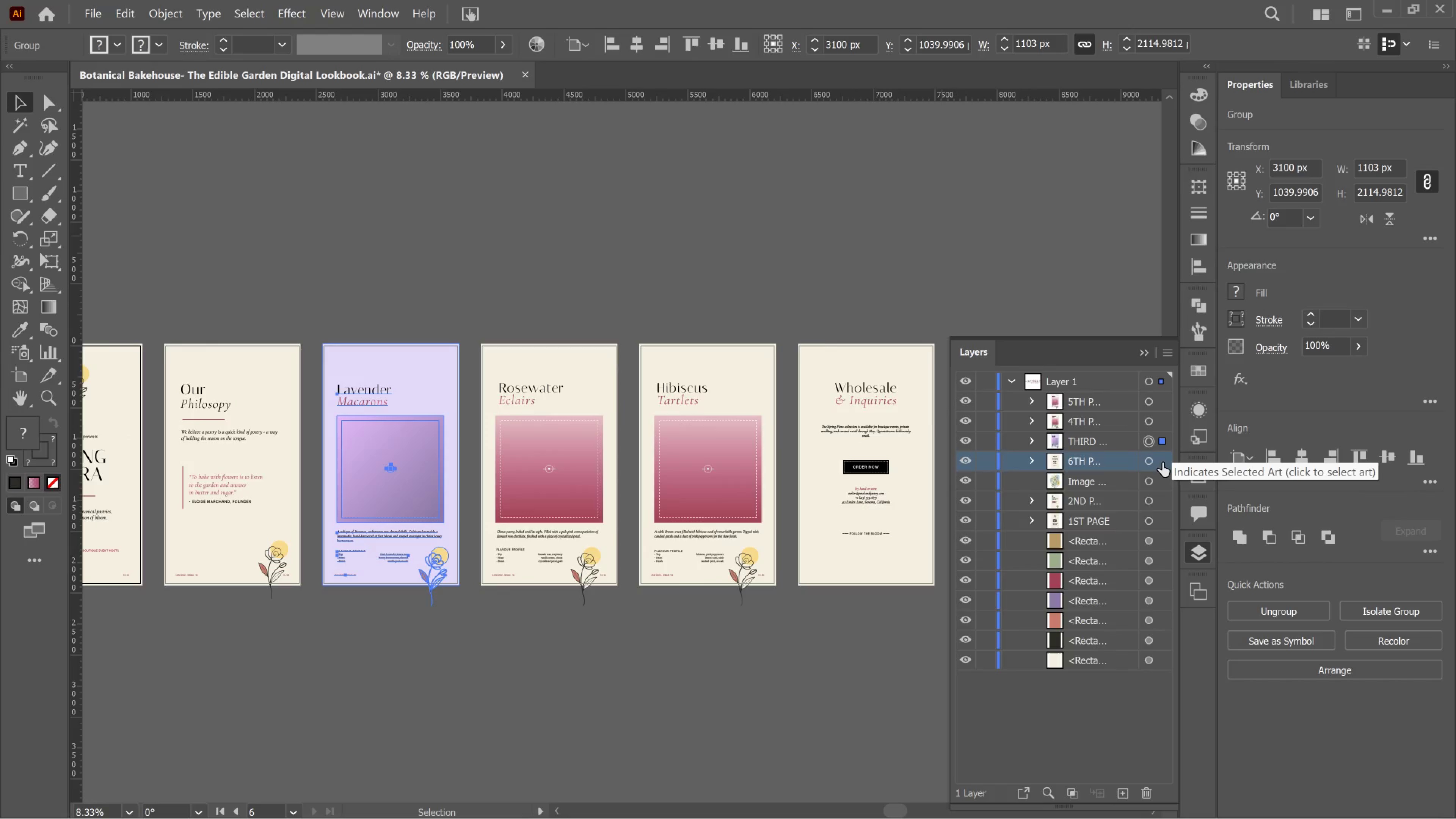 
left_click([1162, 463])
 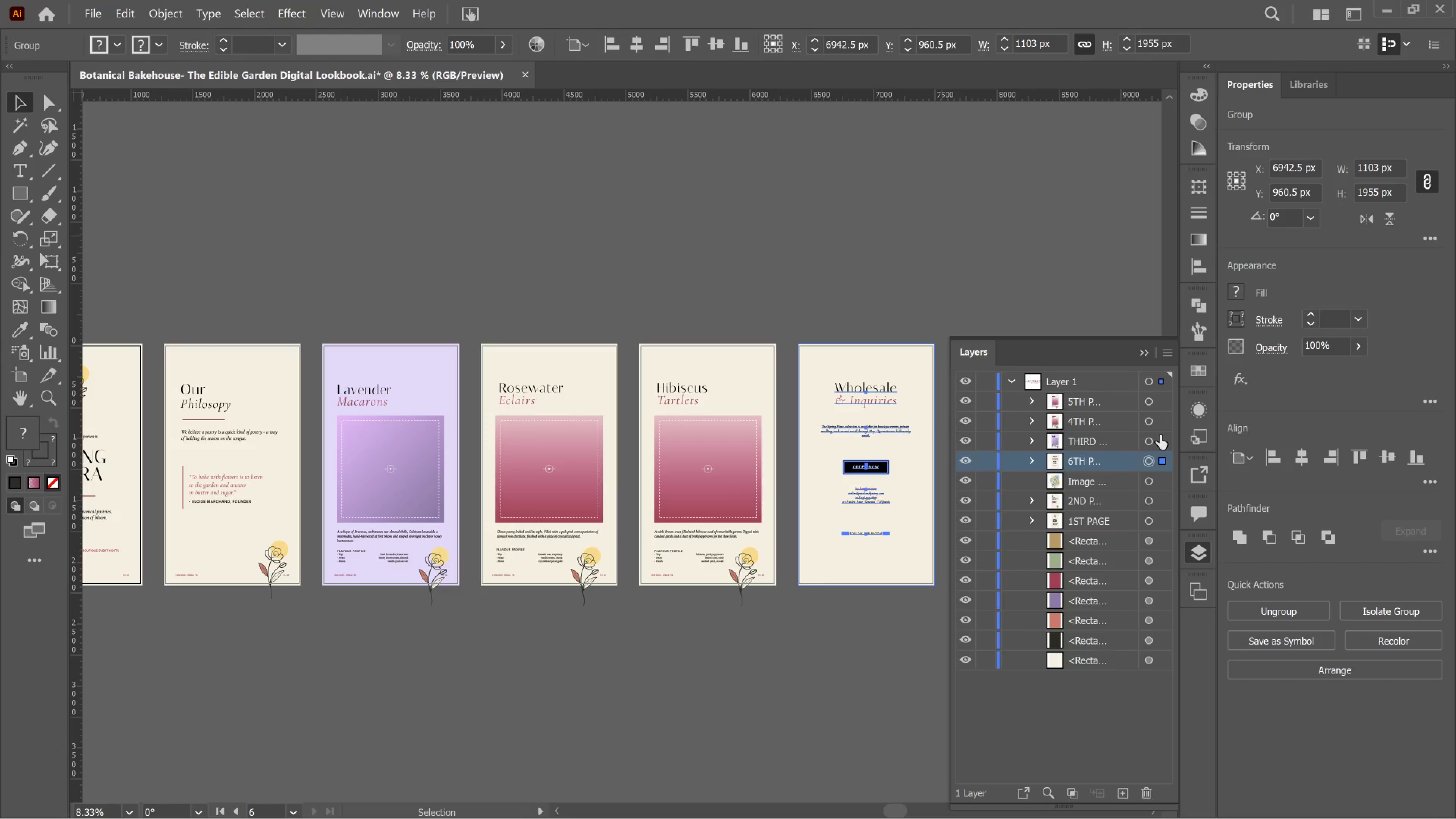 
left_click([1164, 422])